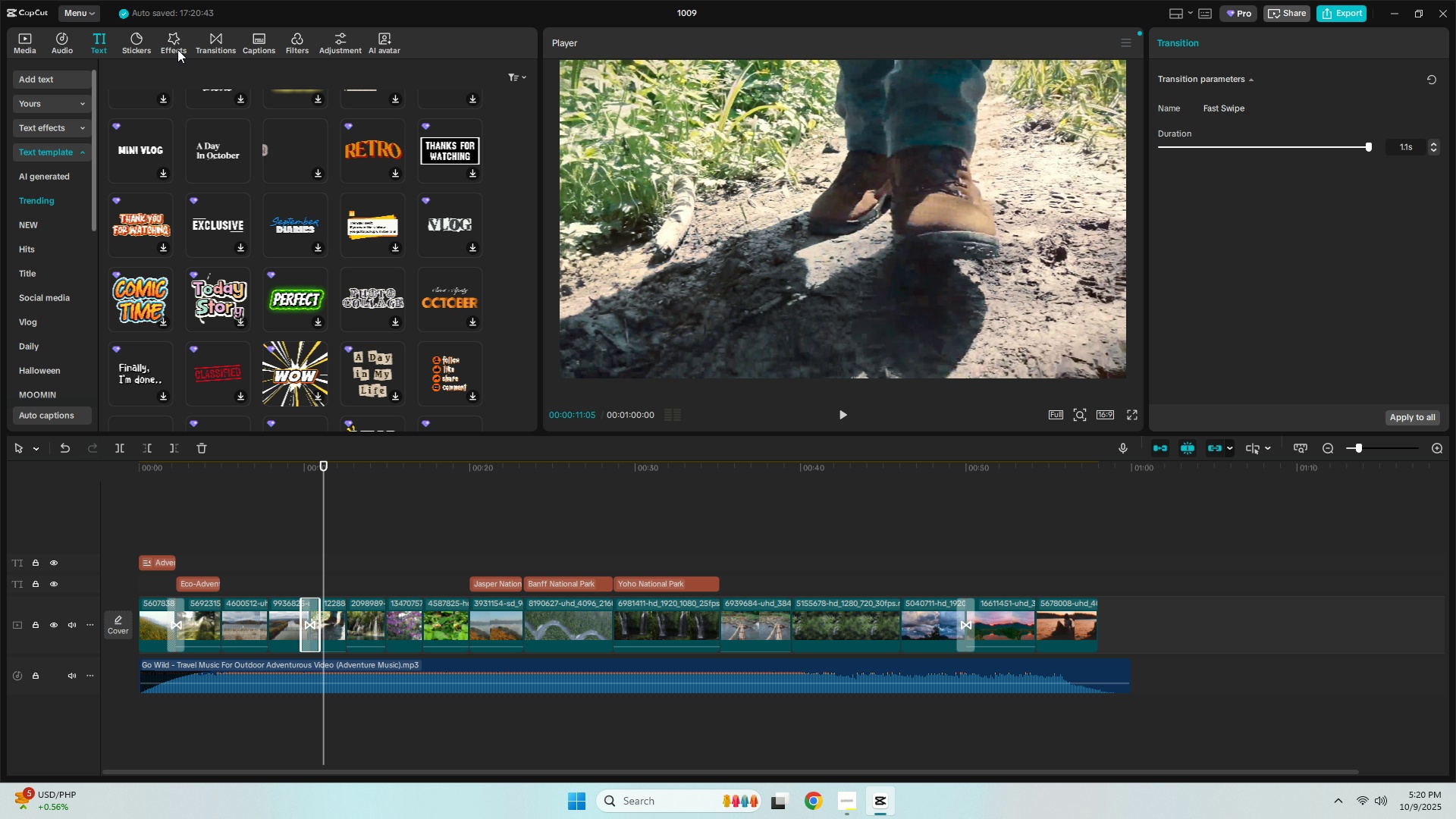 
left_click([215, 38])
 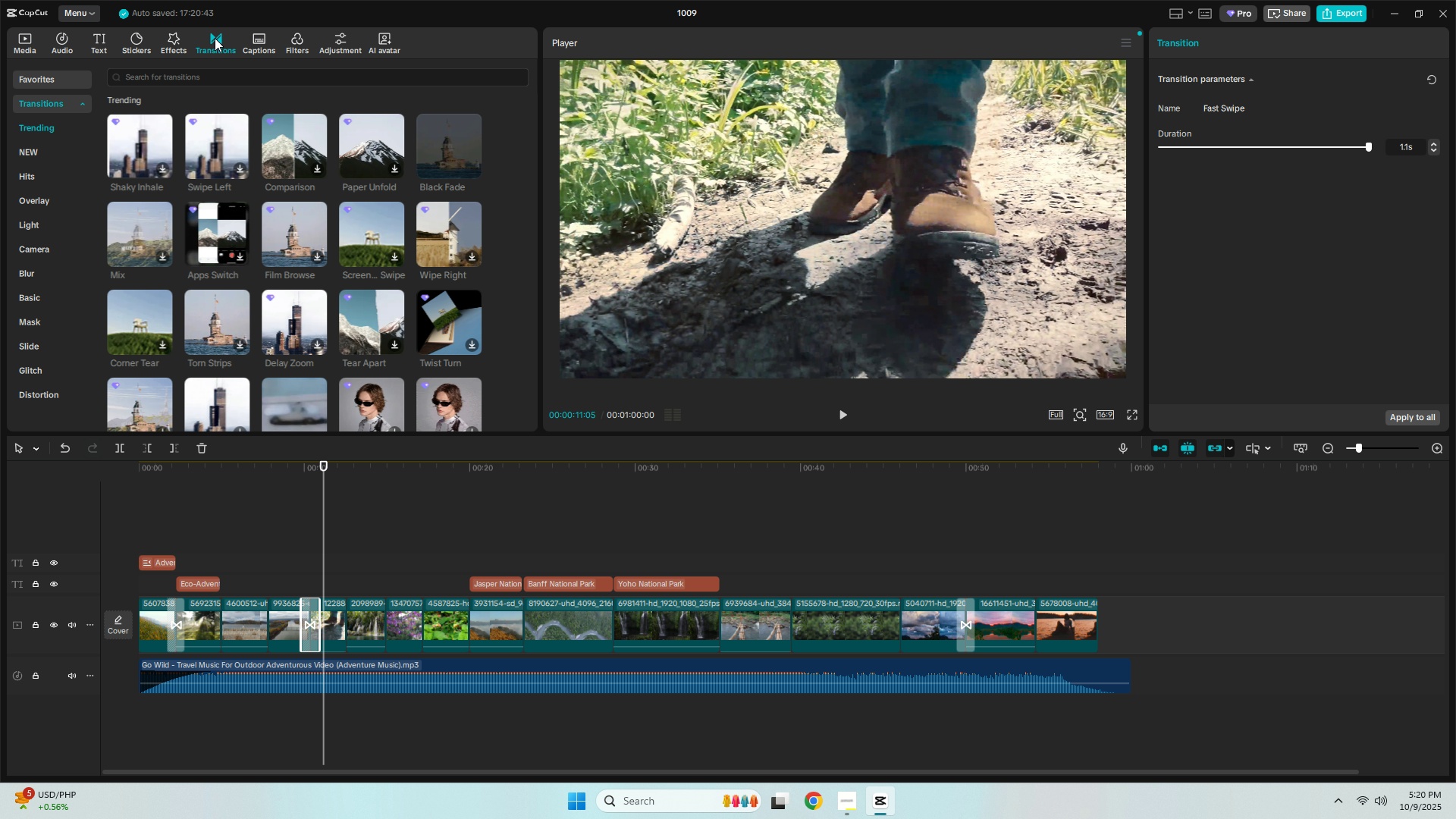 
scroll: coordinate [357, 135], scroll_direction: up, amount: 6.0
 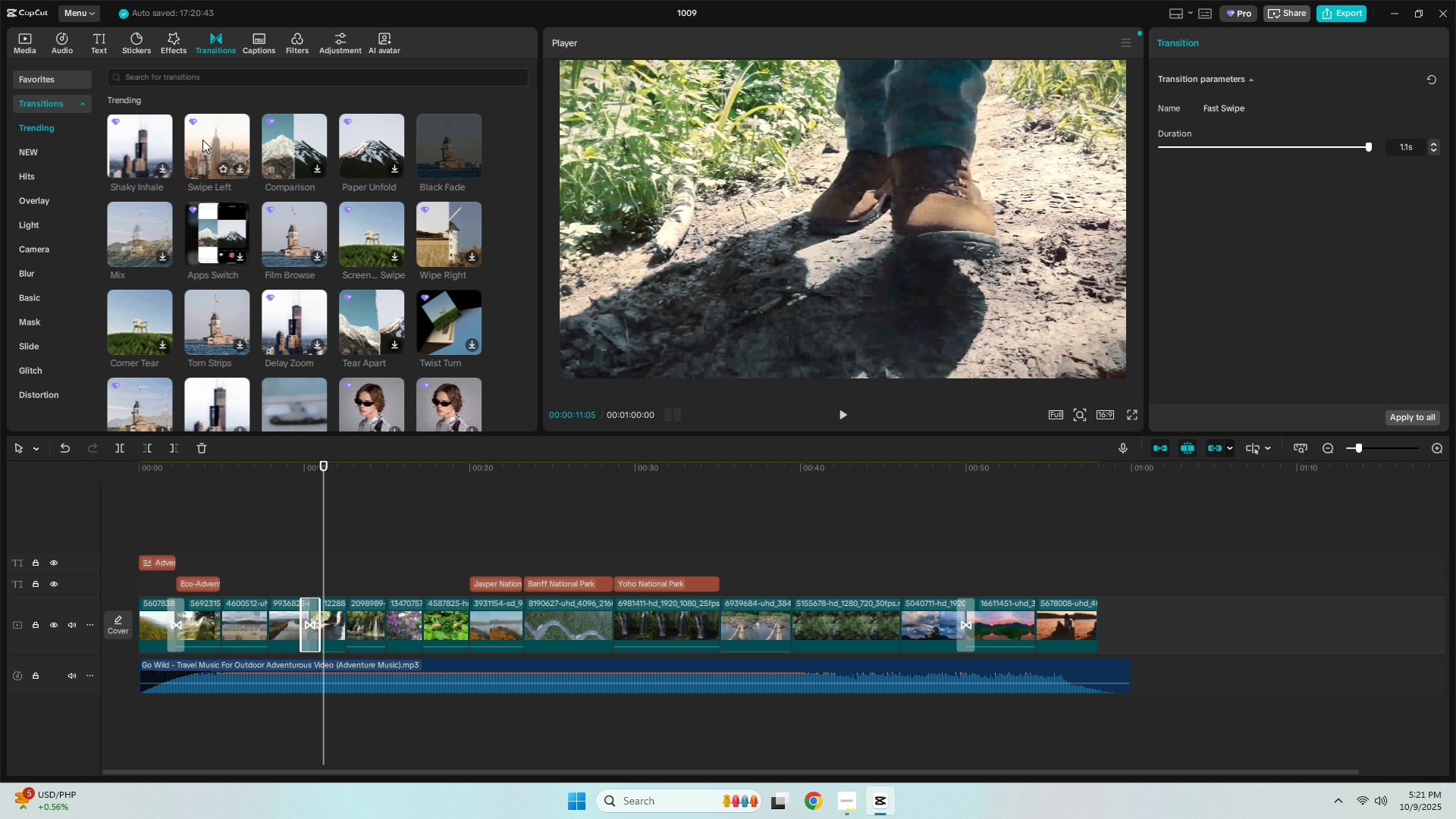 
left_click_drag(start_coordinate=[202, 140], to_coordinate=[209, 627])
 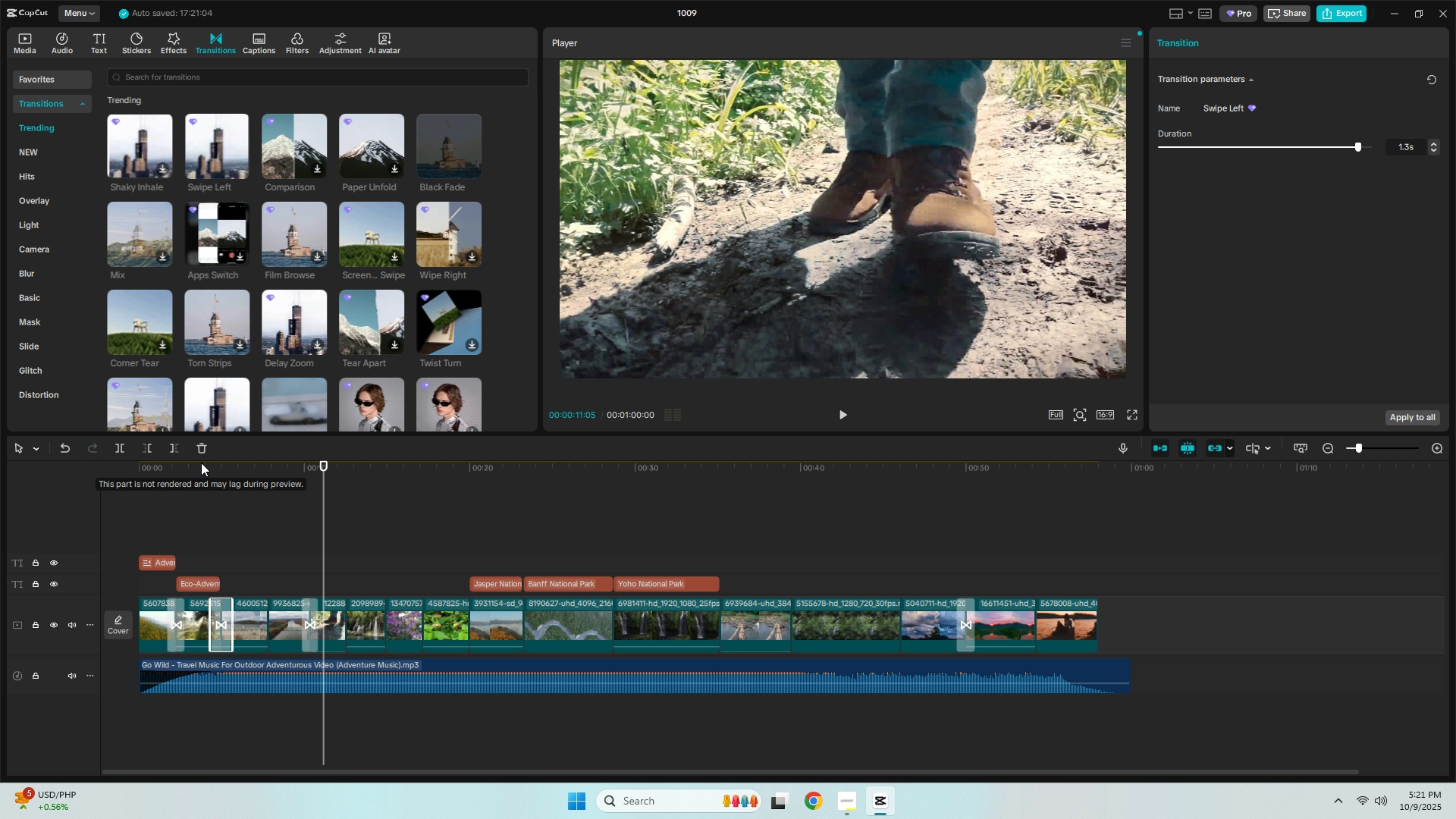 
left_click([201, 463])
 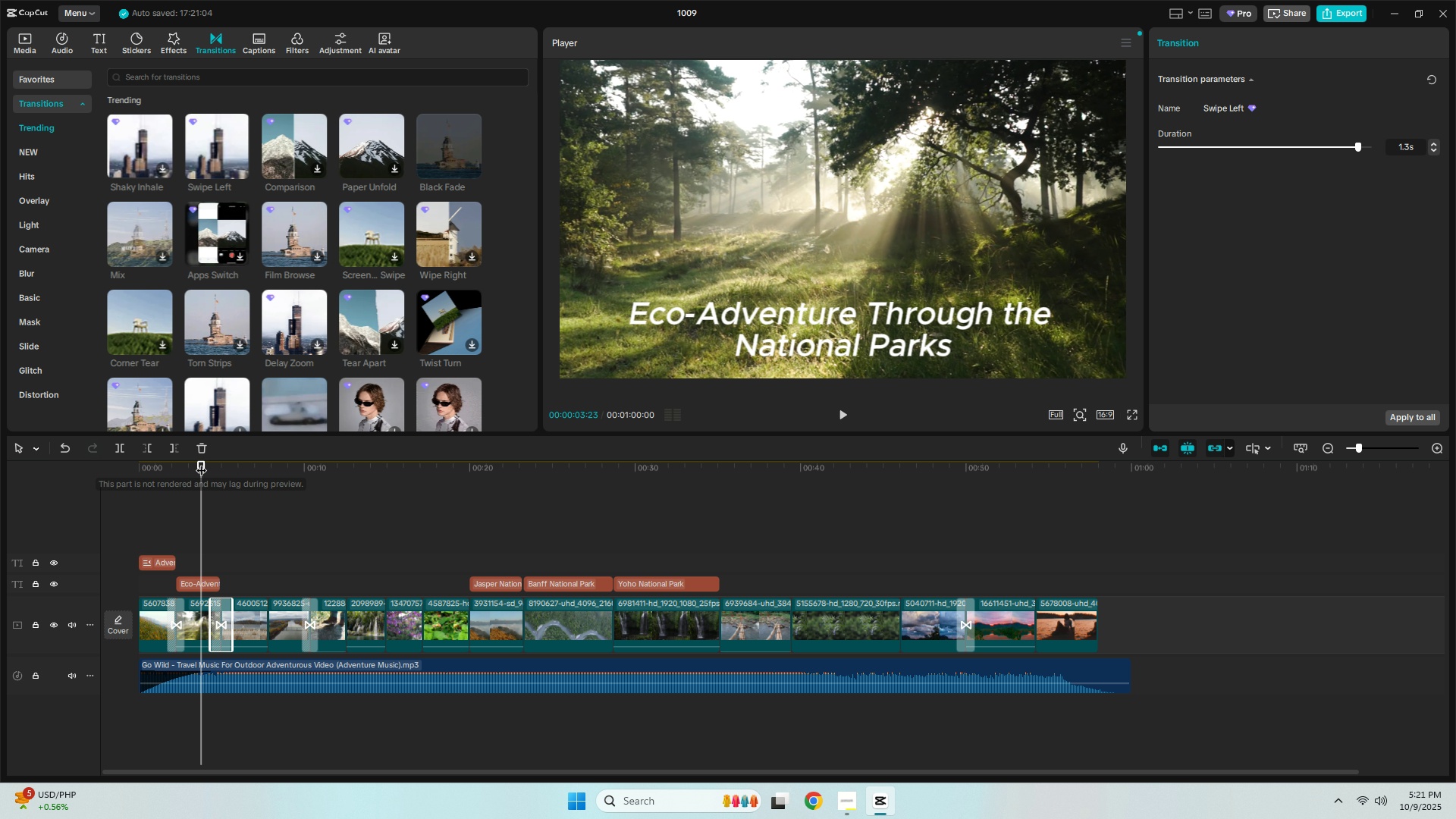 
key(Space)
 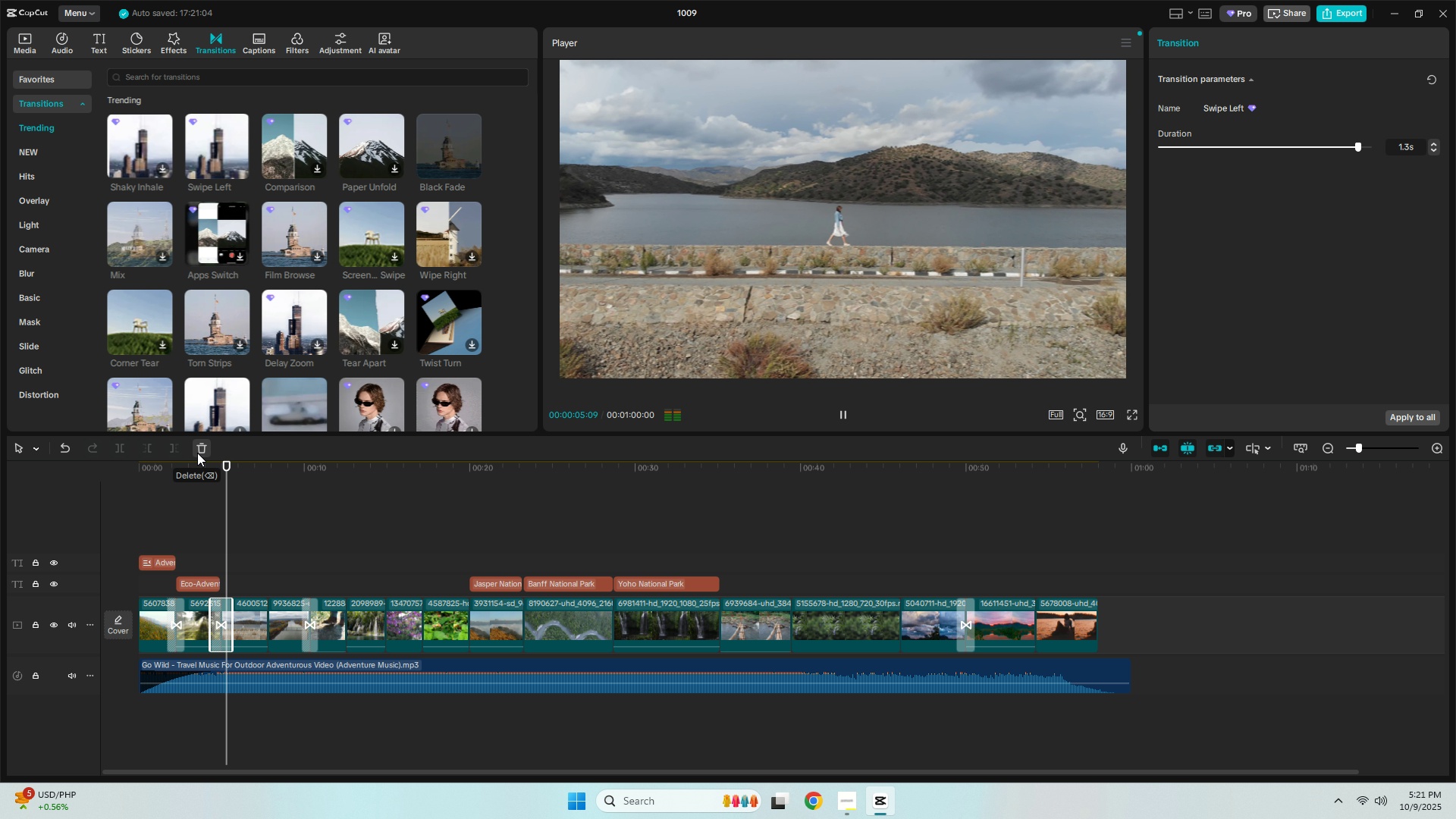 
key(Space)
 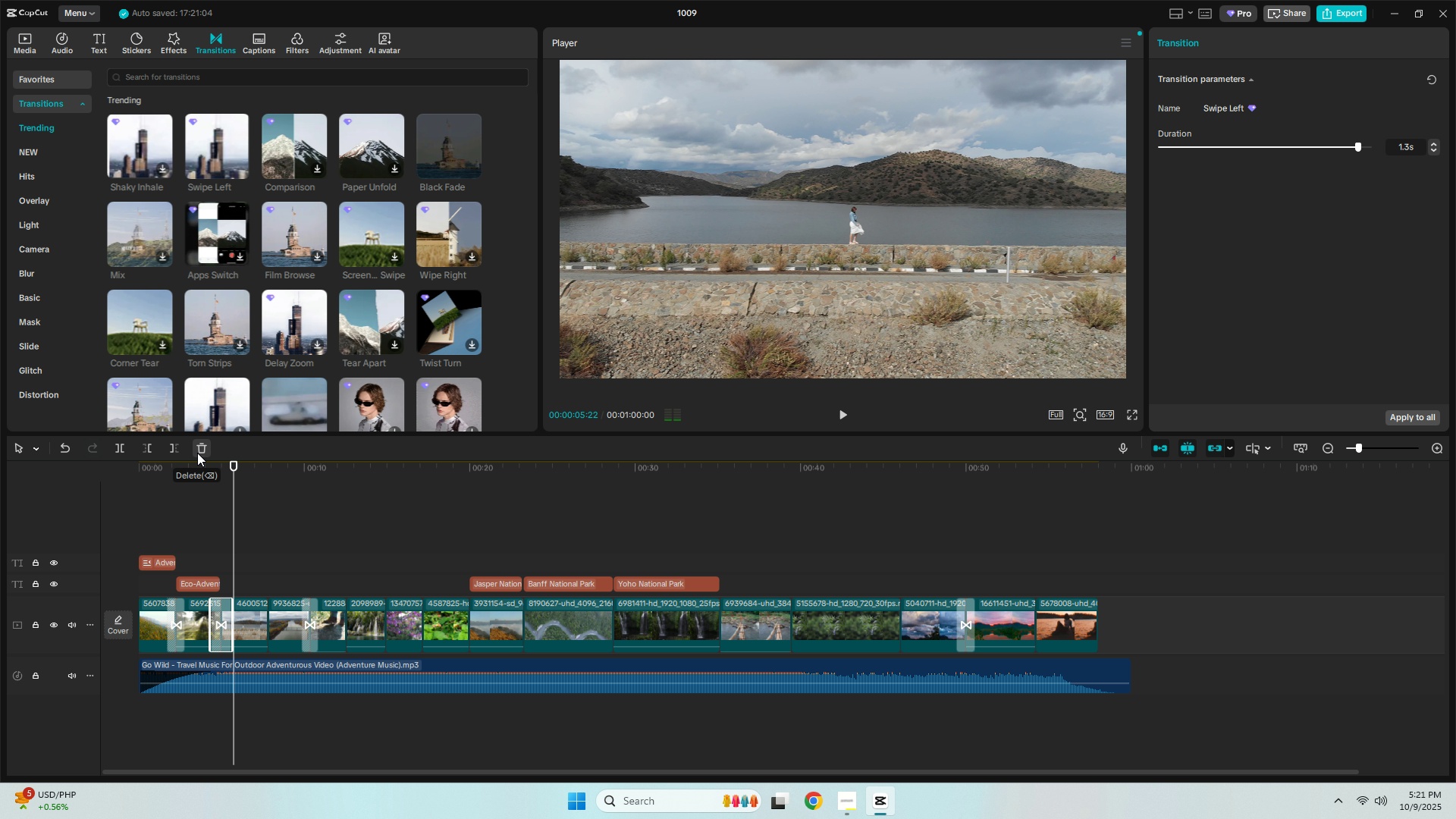 
key(Space)
 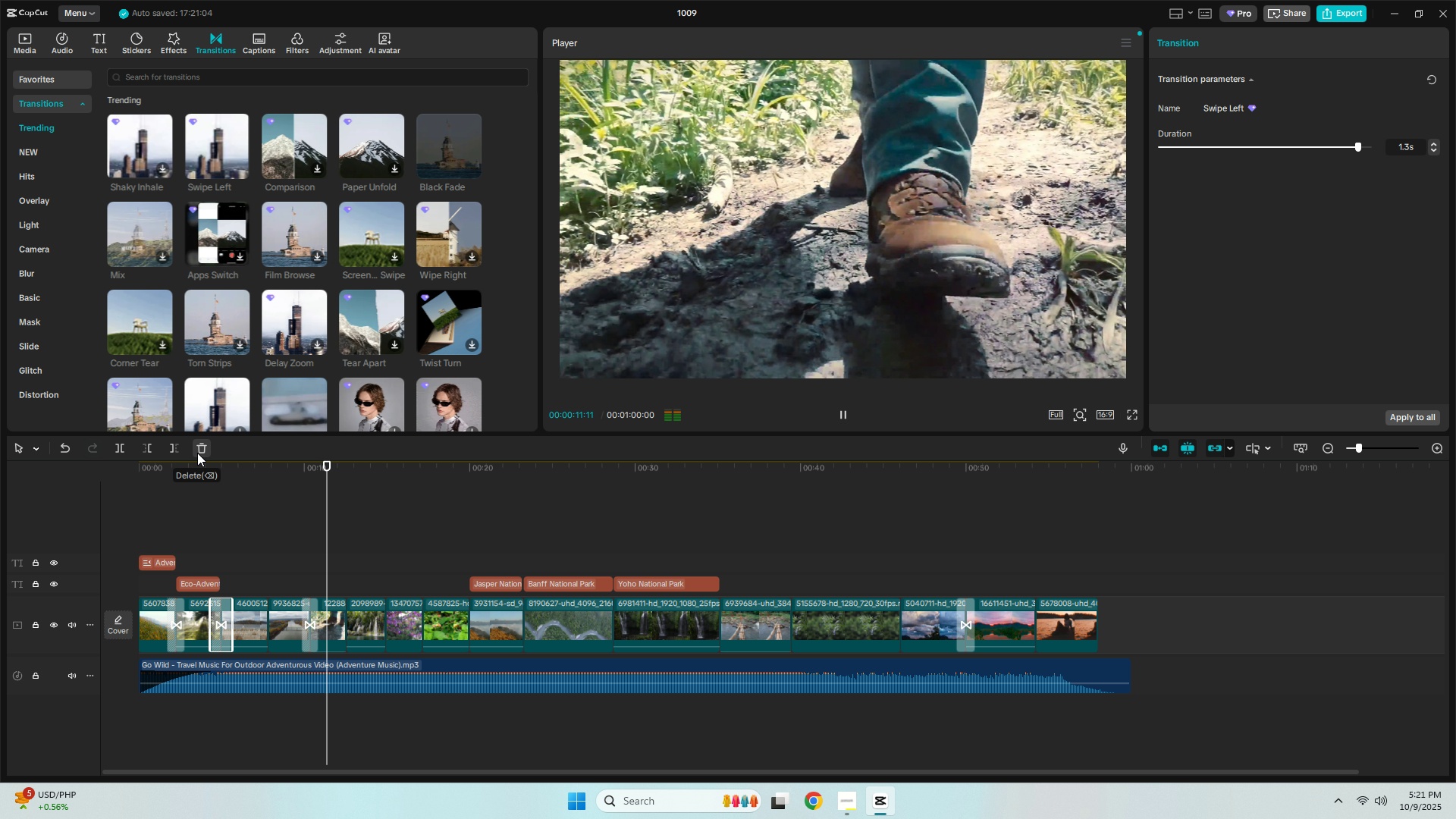 
wait(7.51)
 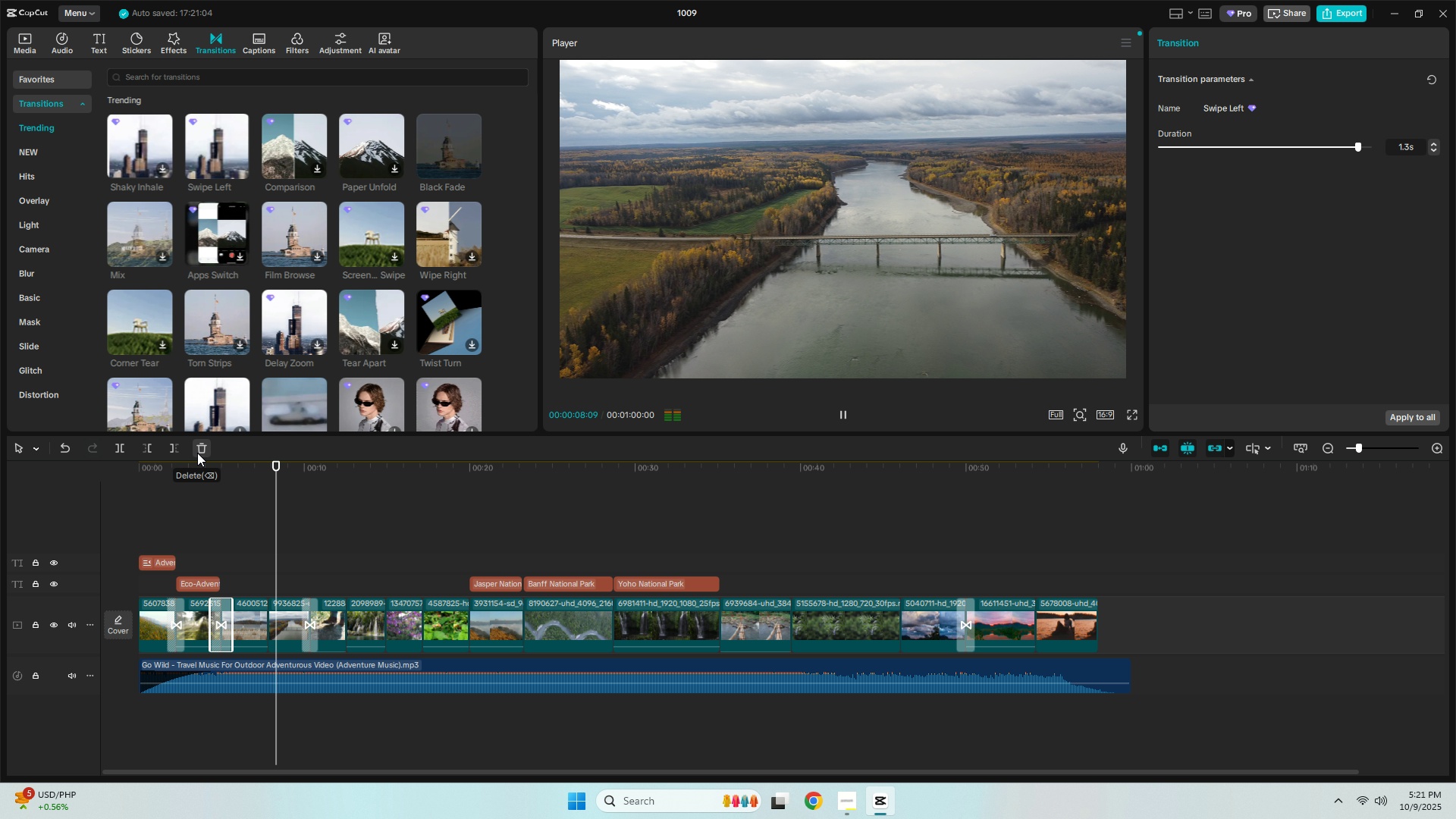 
key(Space)
 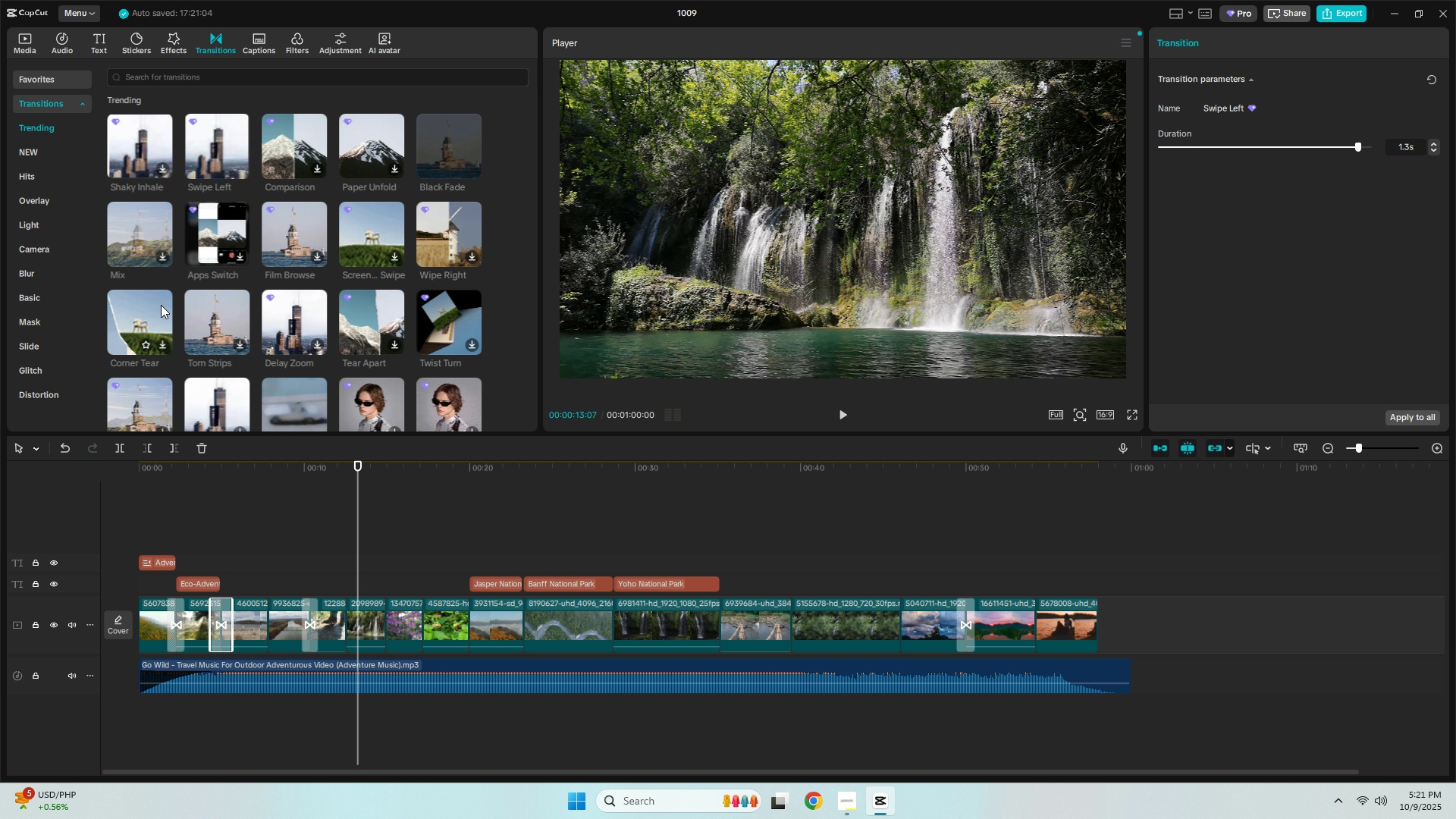 
scroll: coordinate [220, 305], scroll_direction: down, amount: 1.0
 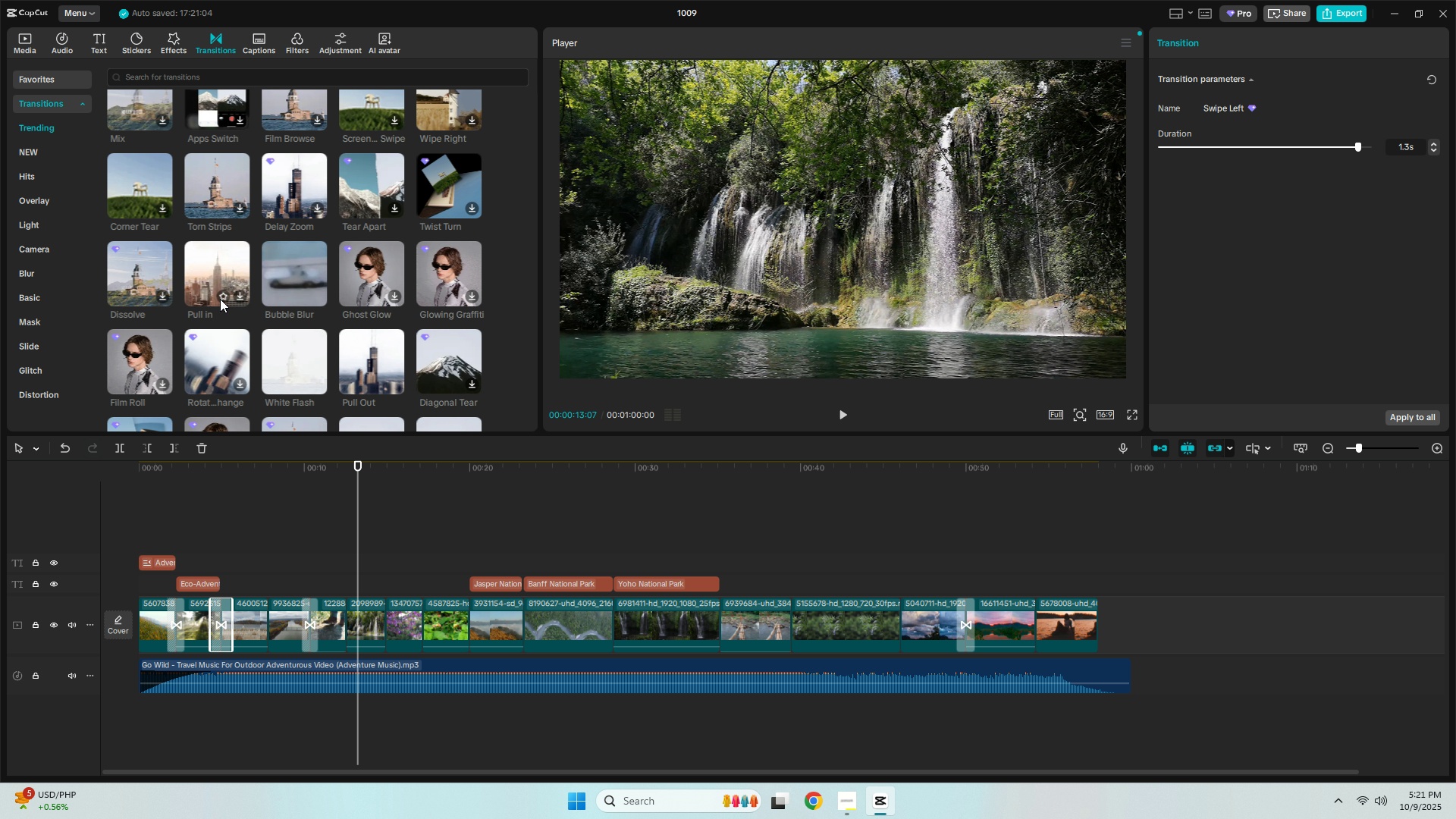 
wait(12.18)
 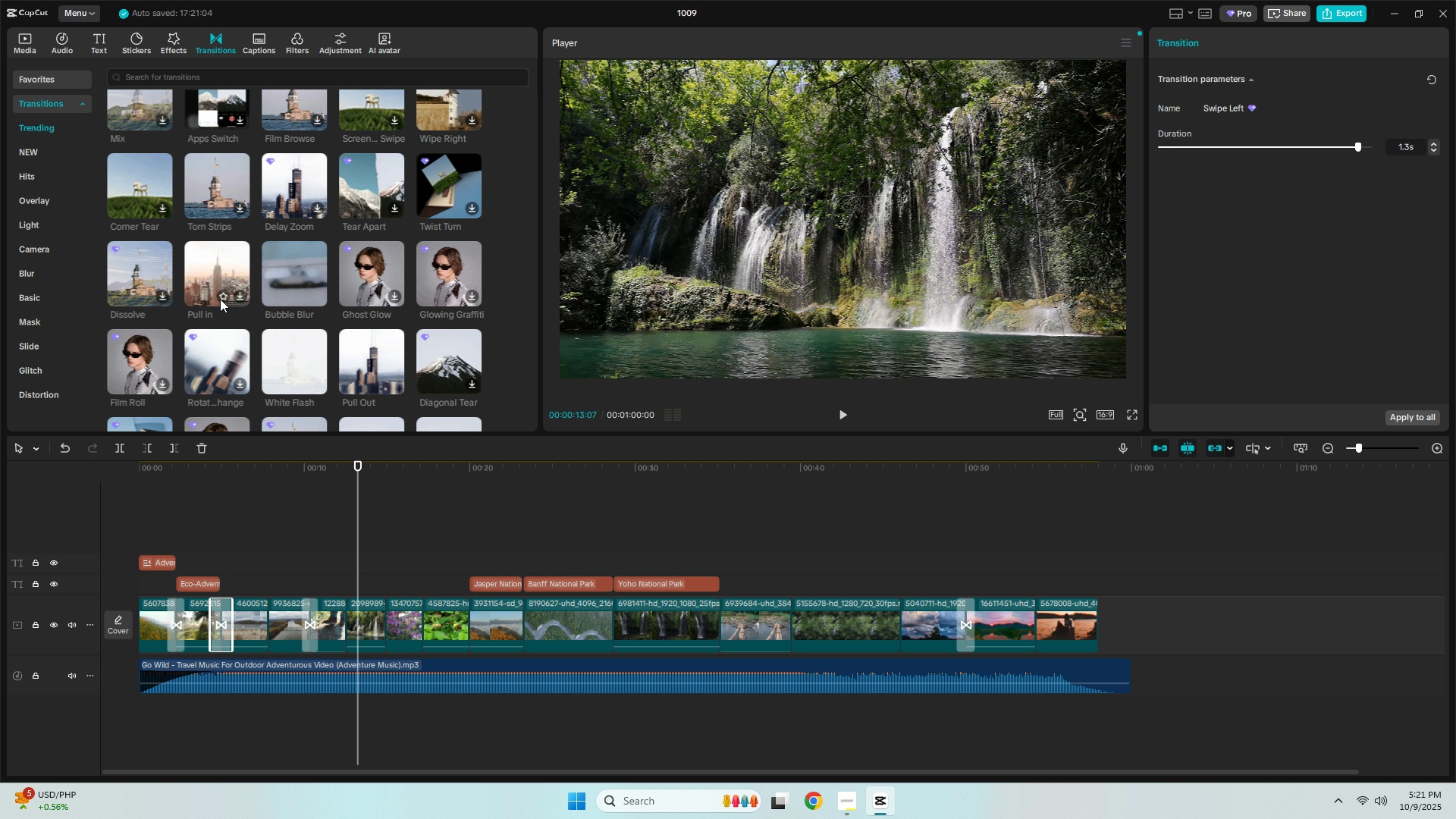 
left_click([171, 78])
 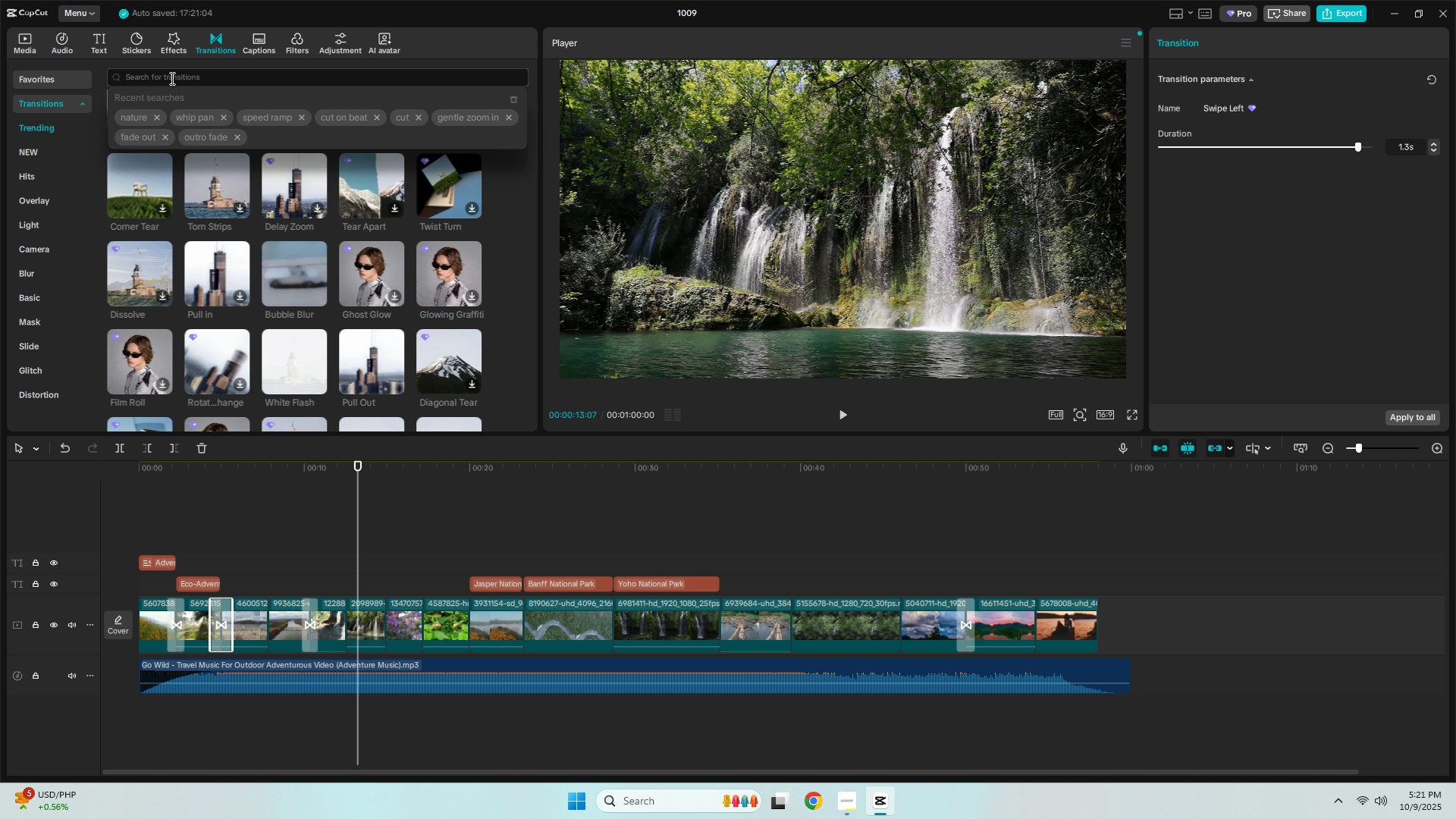 
type(whip)
 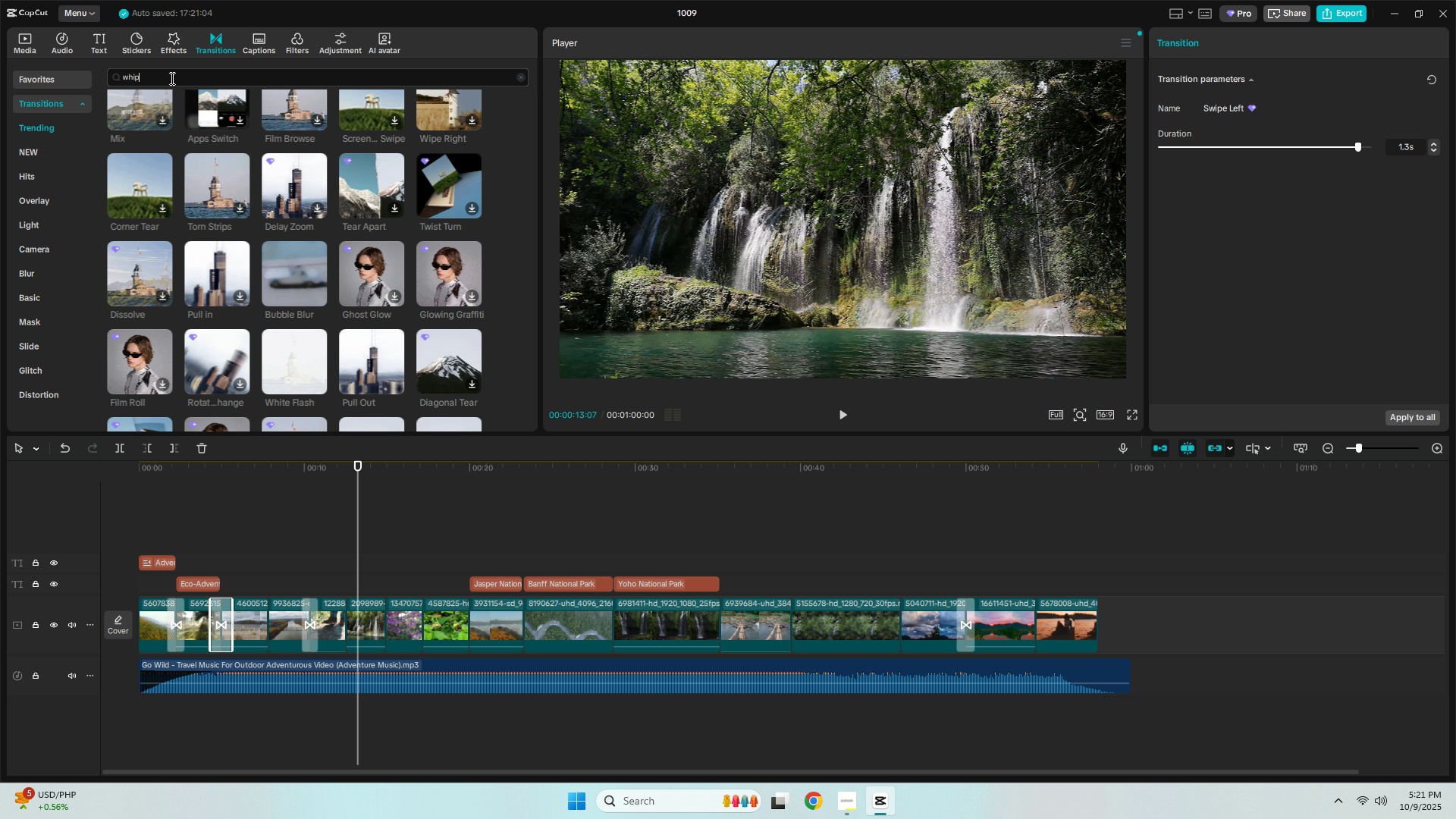 
key(Enter)
 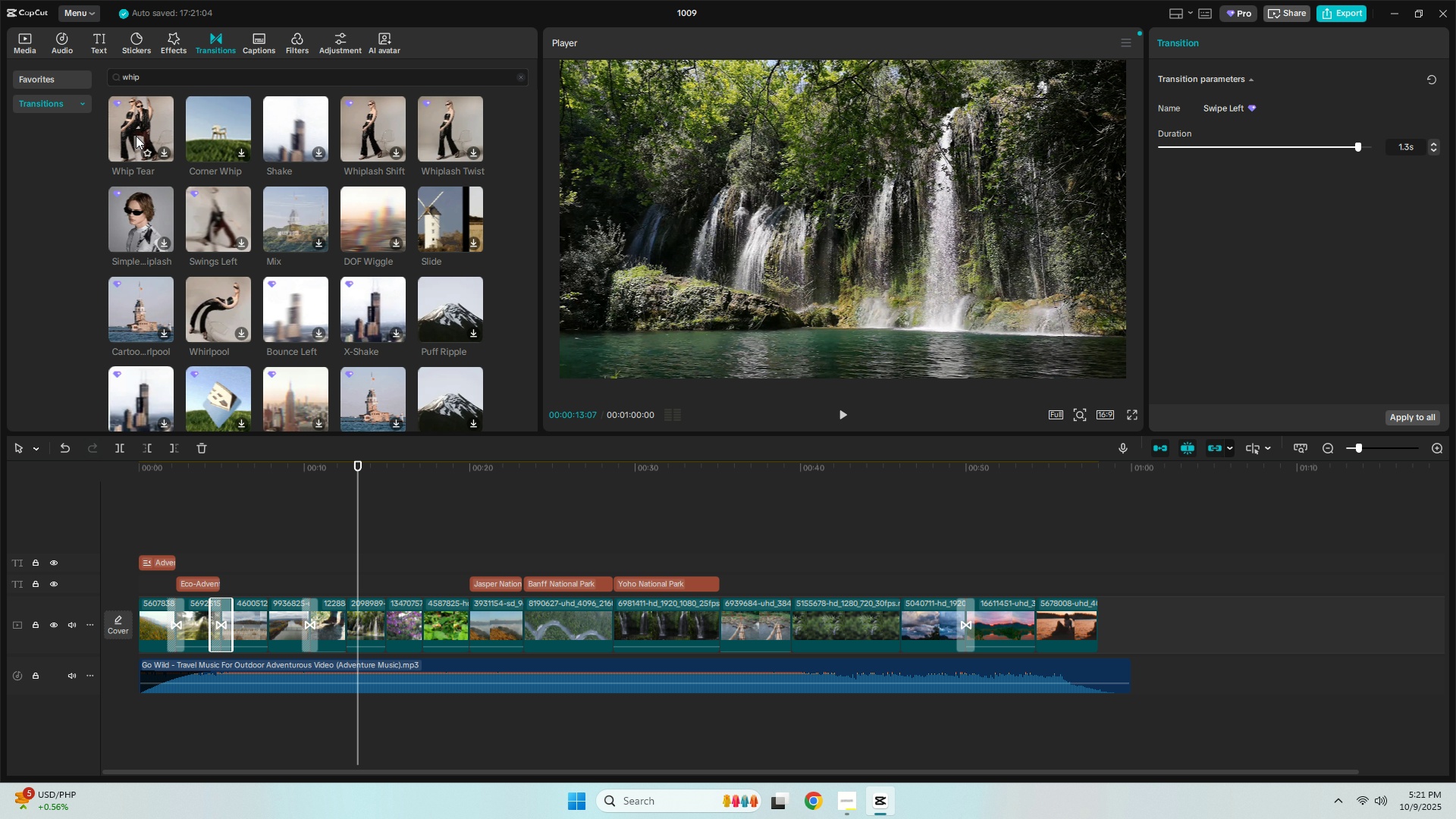 
mouse_move([212, 140])
 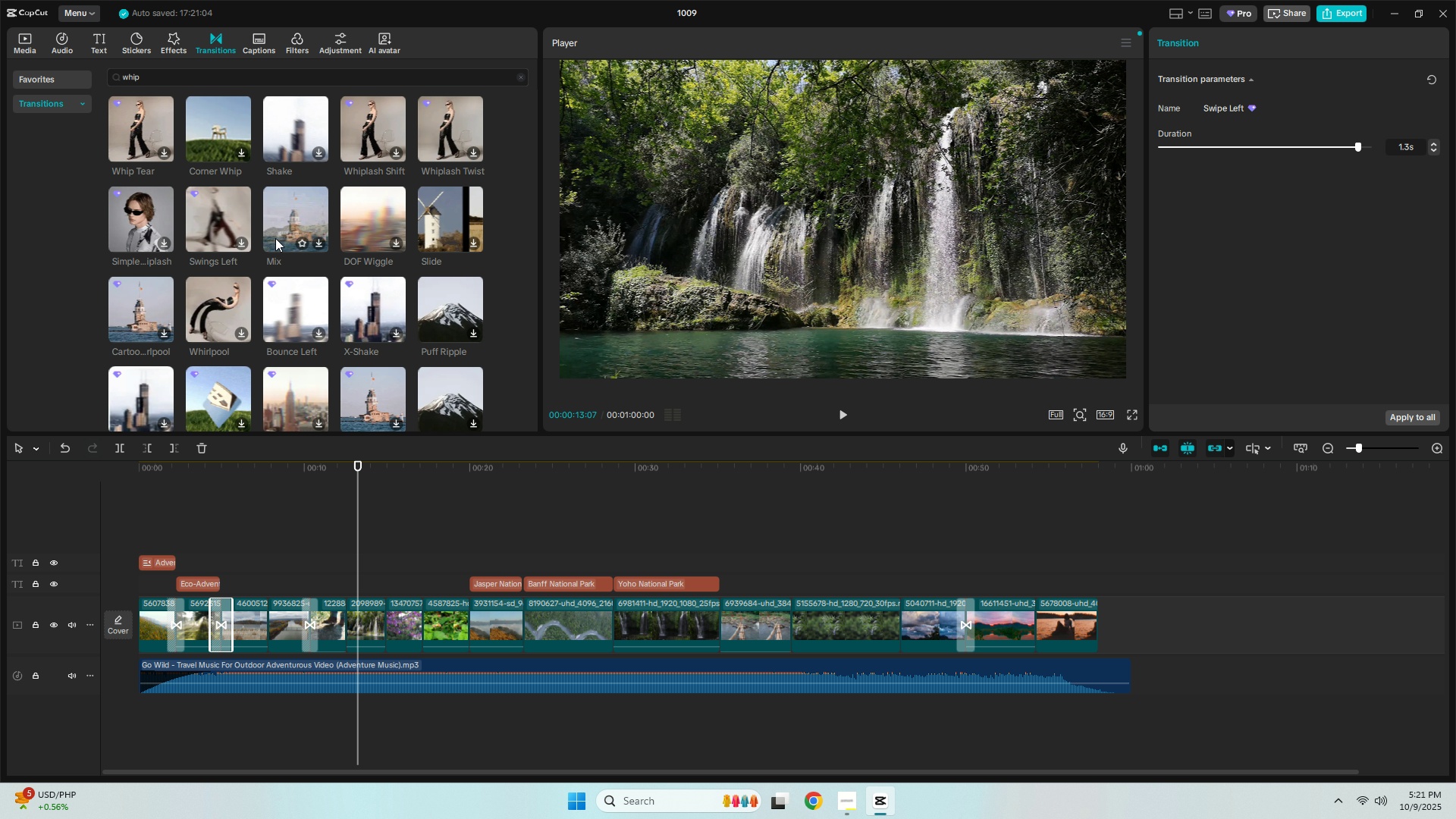 
wait(5.98)
 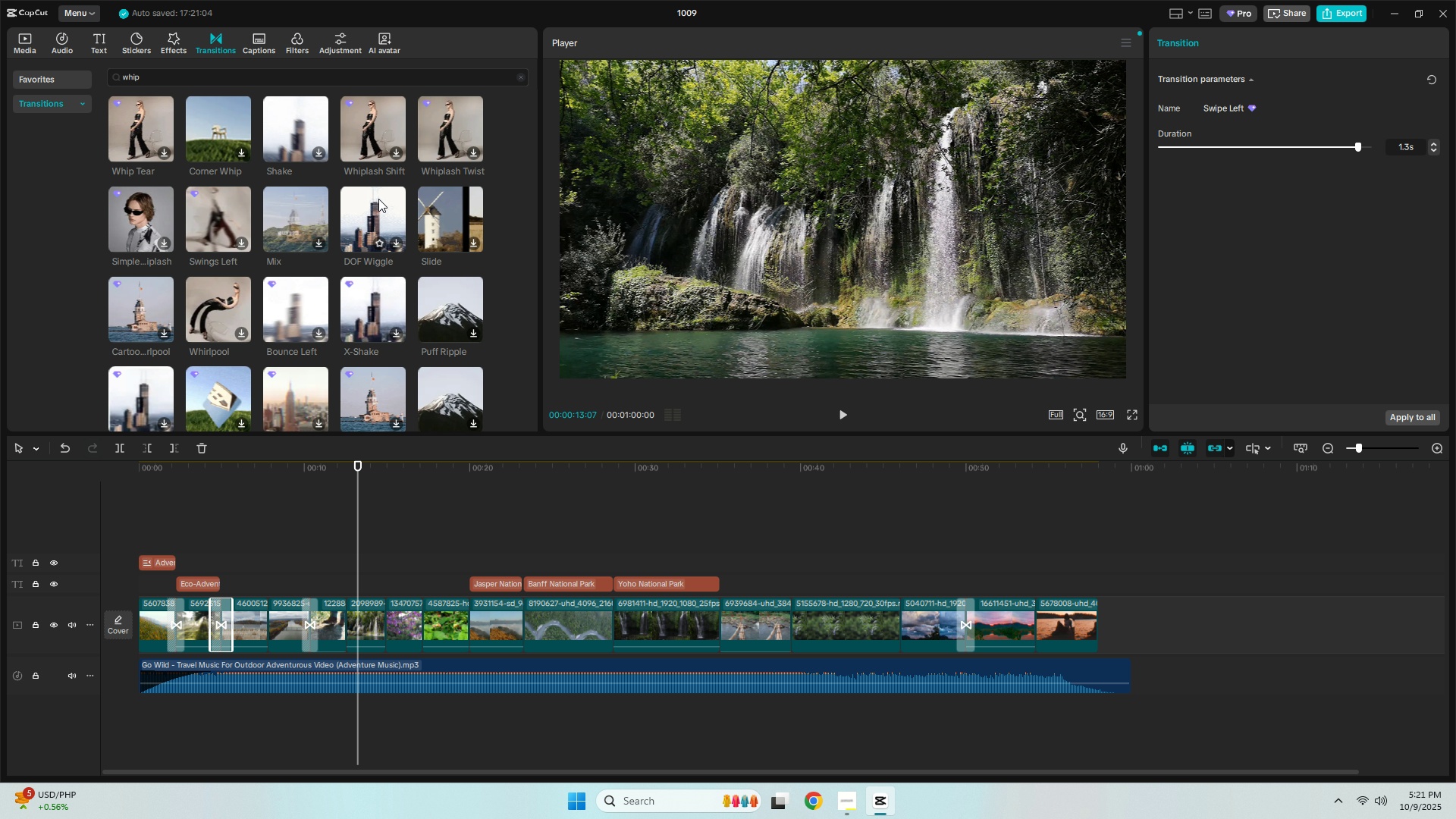 
mouse_move([136, 306])
 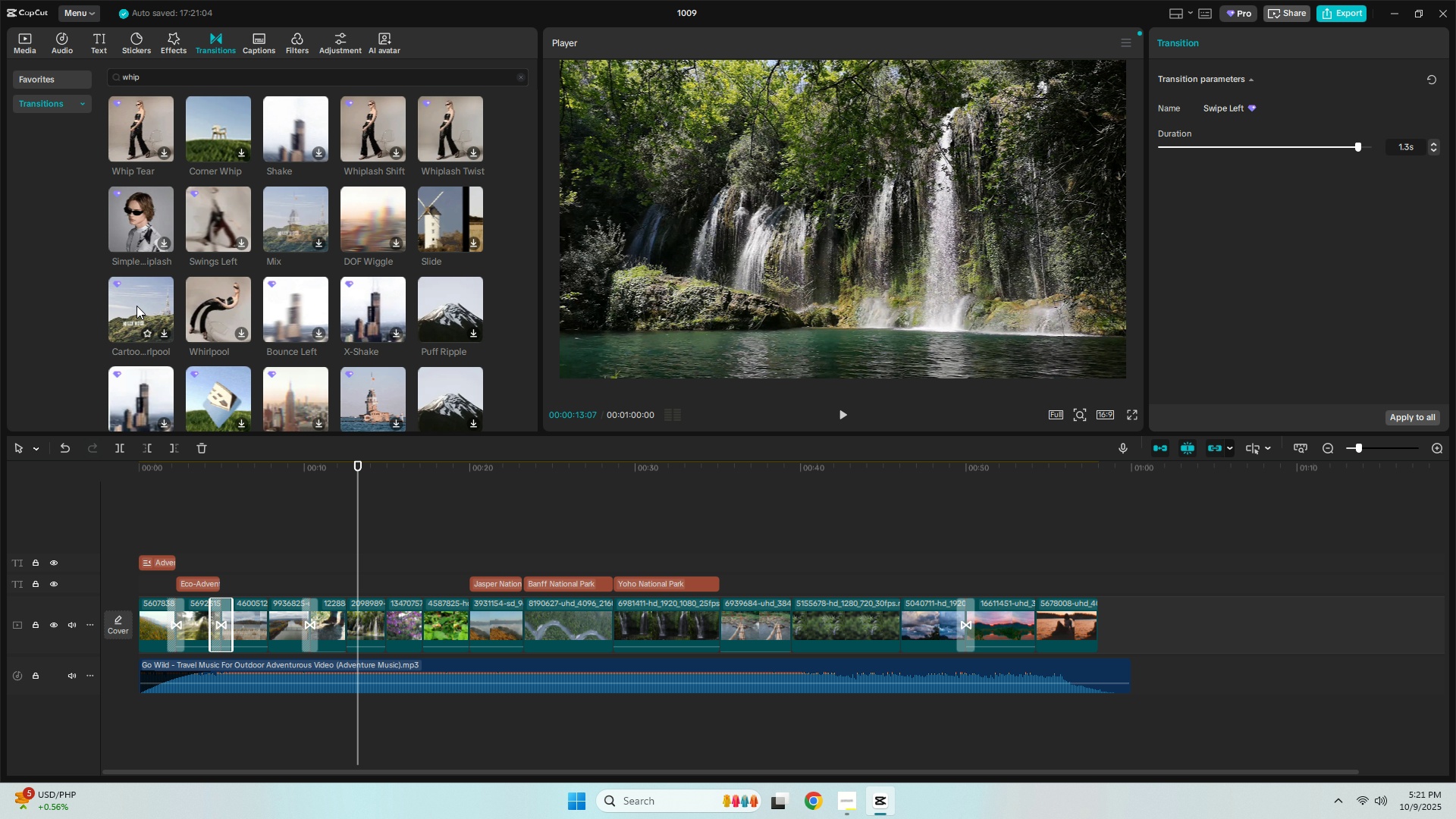 
scroll: coordinate [208, 303], scroll_direction: down, amount: 3.0
 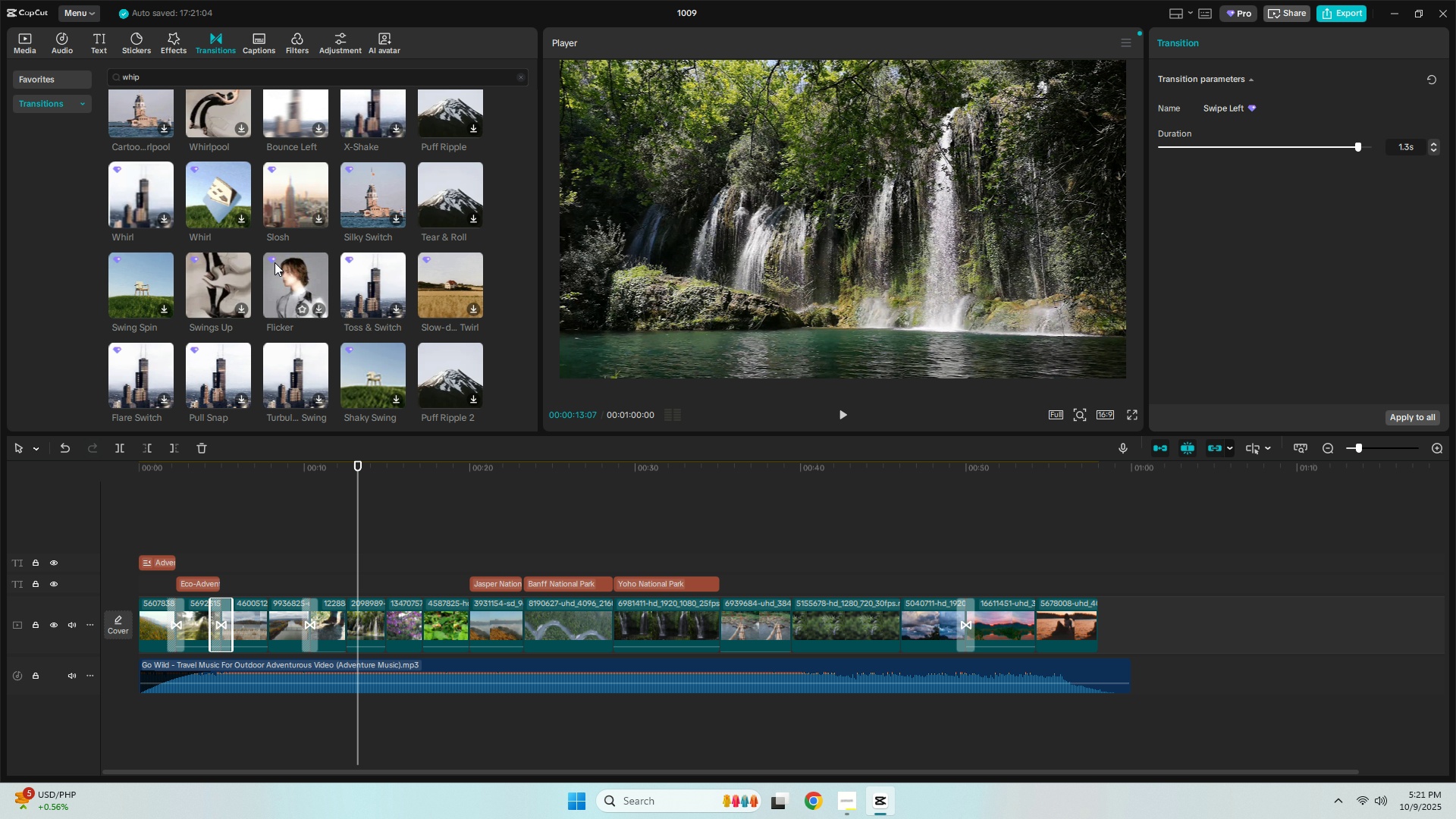 
left_click_drag(start_coordinate=[276, 263], to_coordinate=[338, 626])
 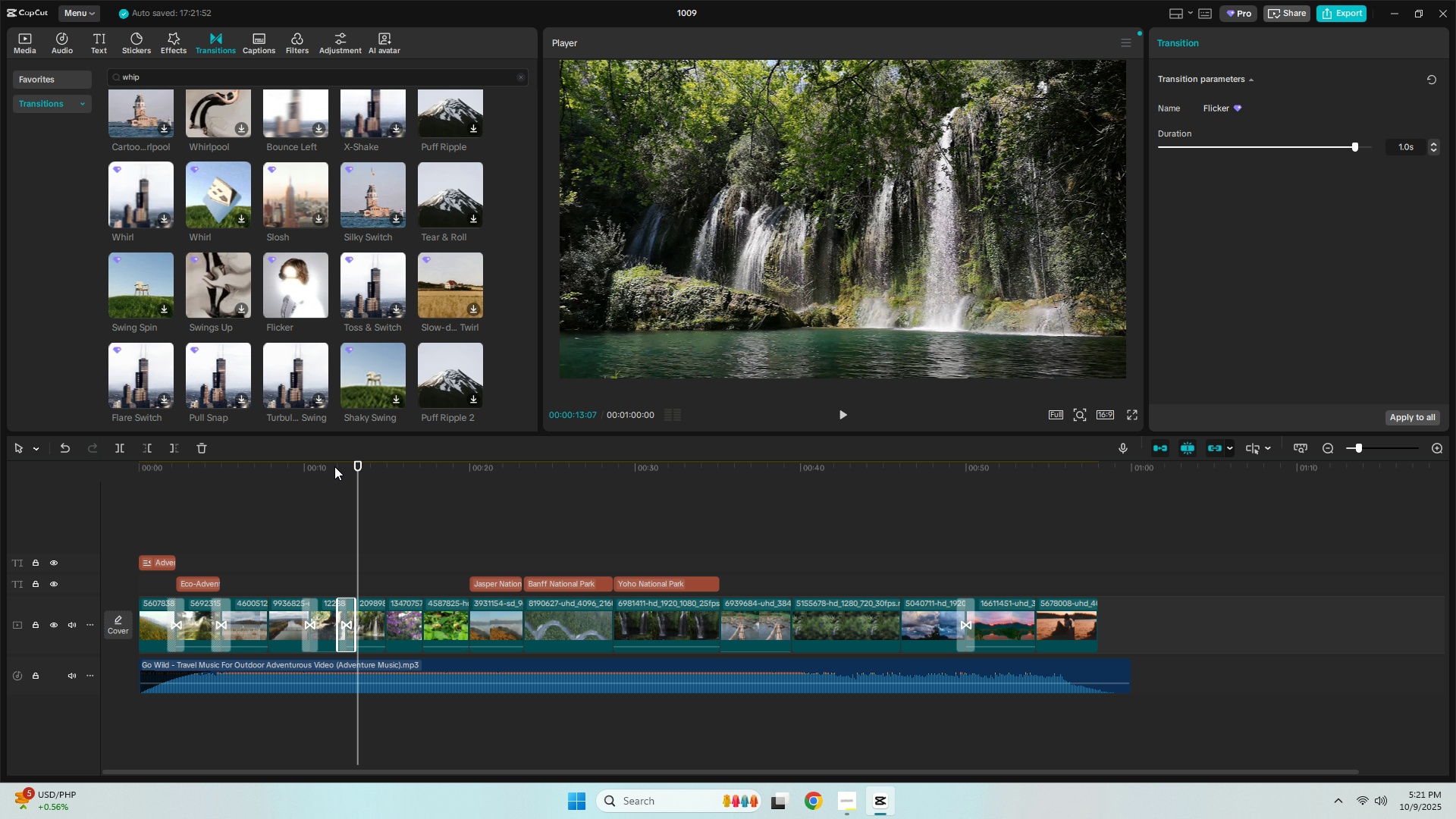 
left_click([332, 464])
 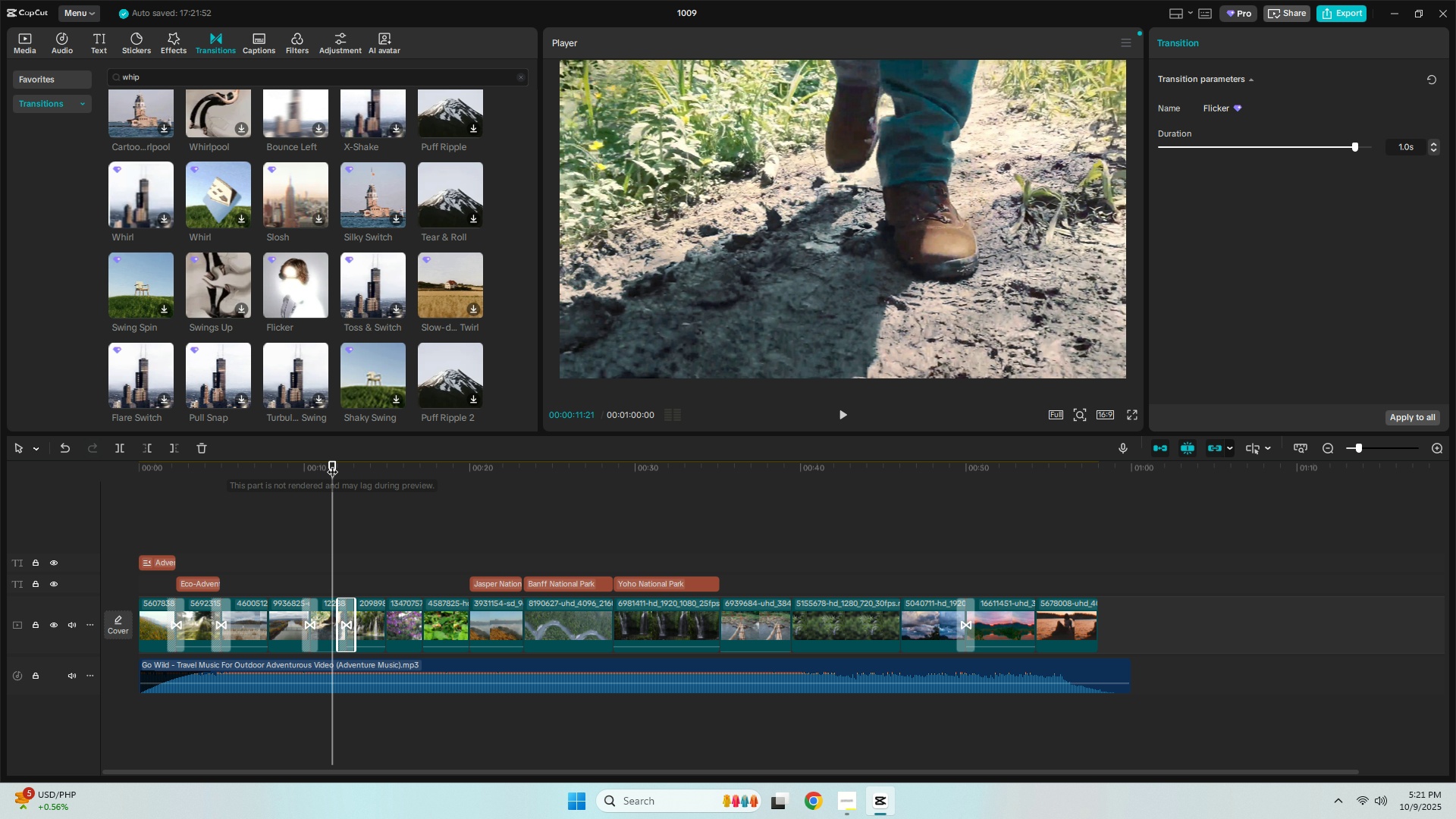 
key(Space)
 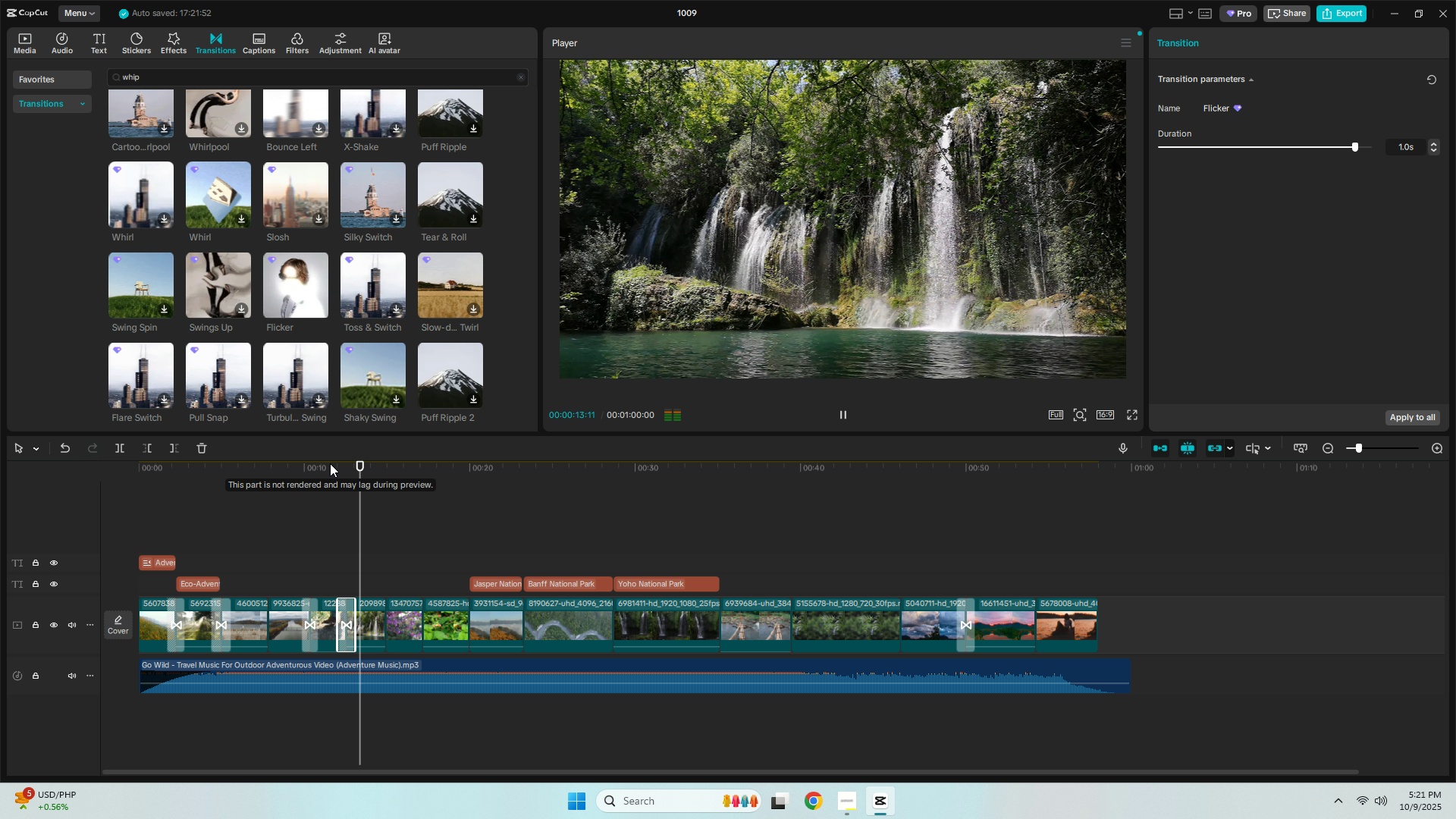 
key(Space)
 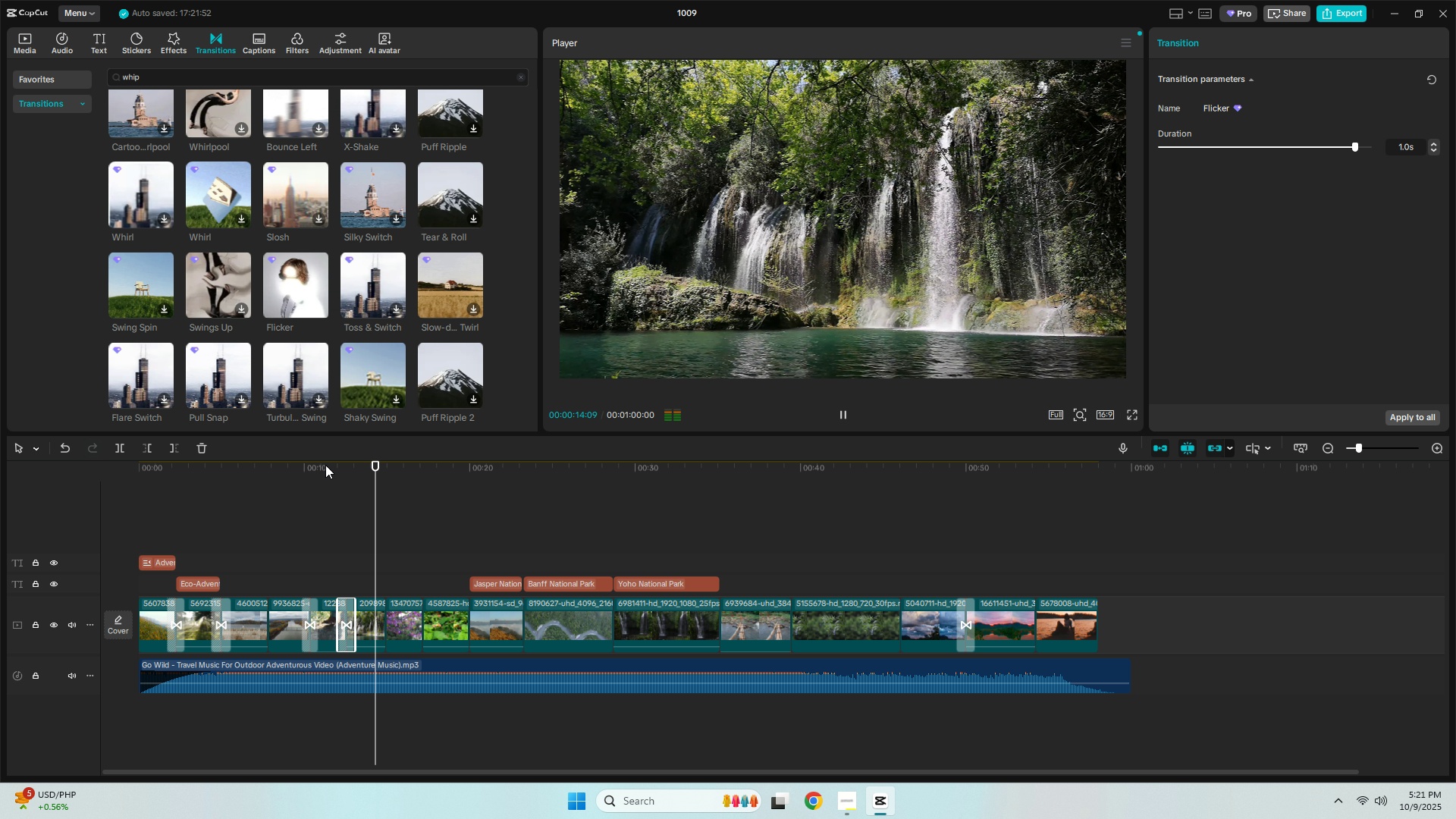 
key(Space)
 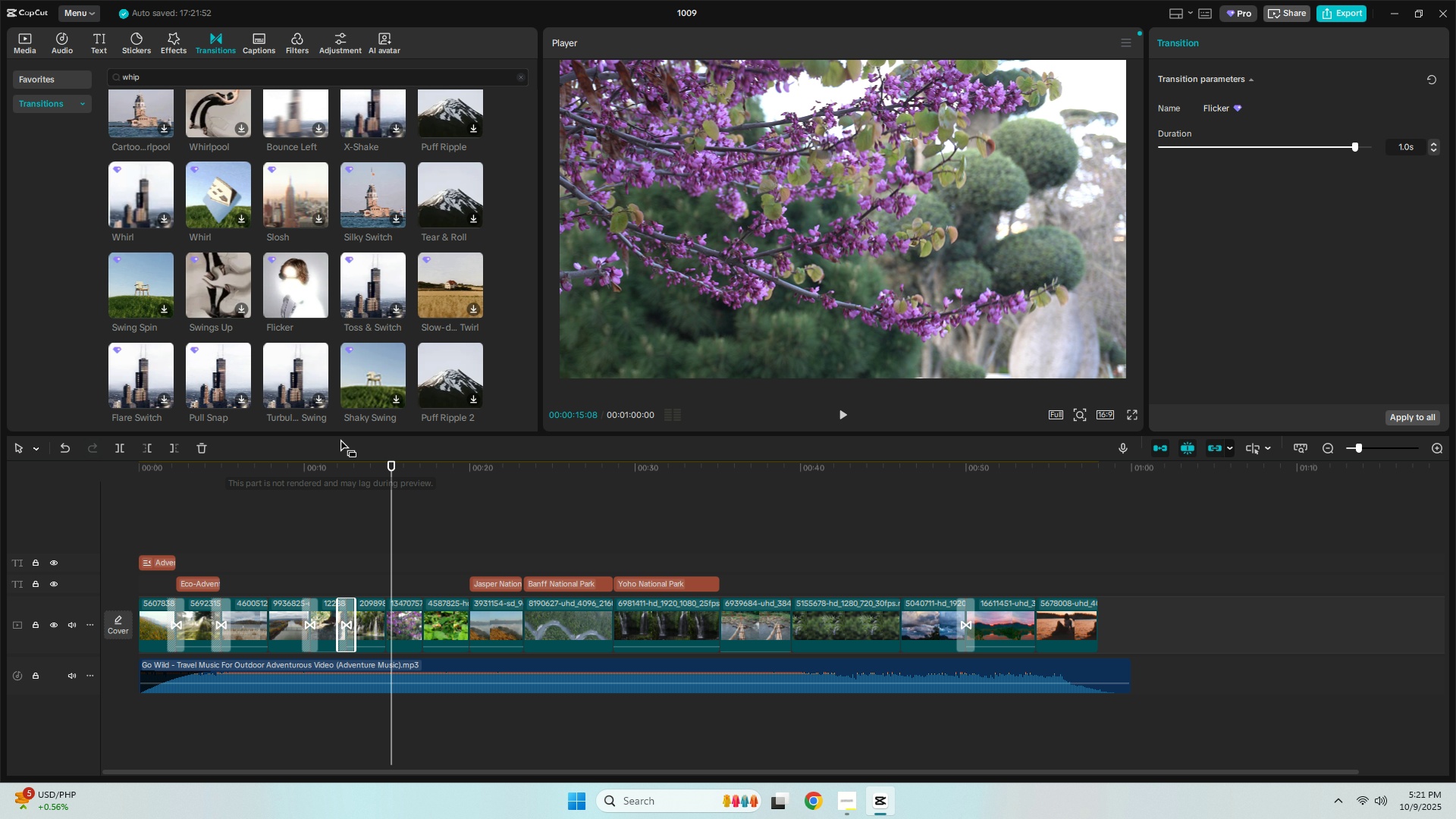 
scroll: coordinate [368, 372], scroll_direction: down, amount: 2.0
 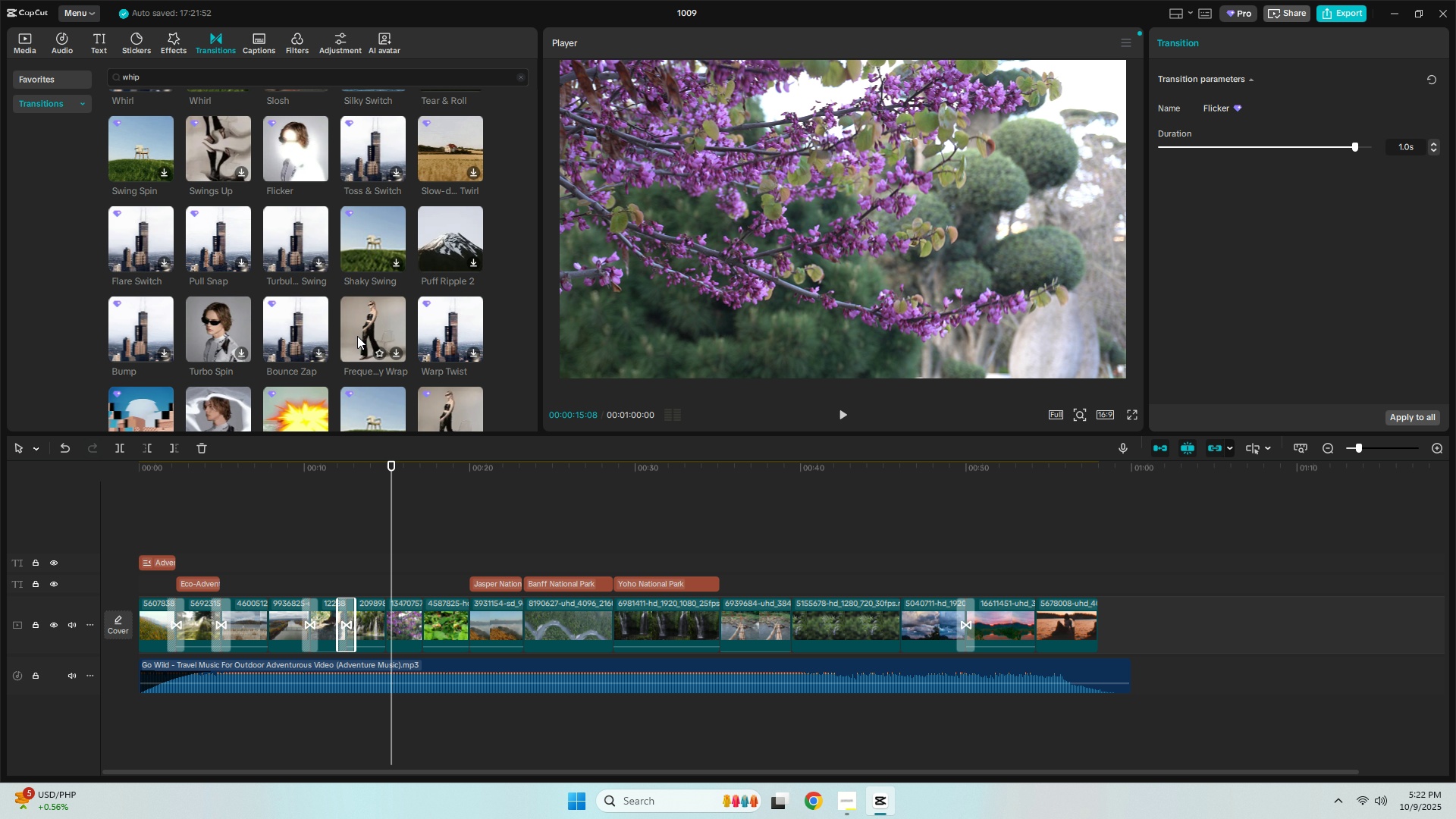 
left_click_drag(start_coordinate=[357, 336], to_coordinate=[356, 350])
 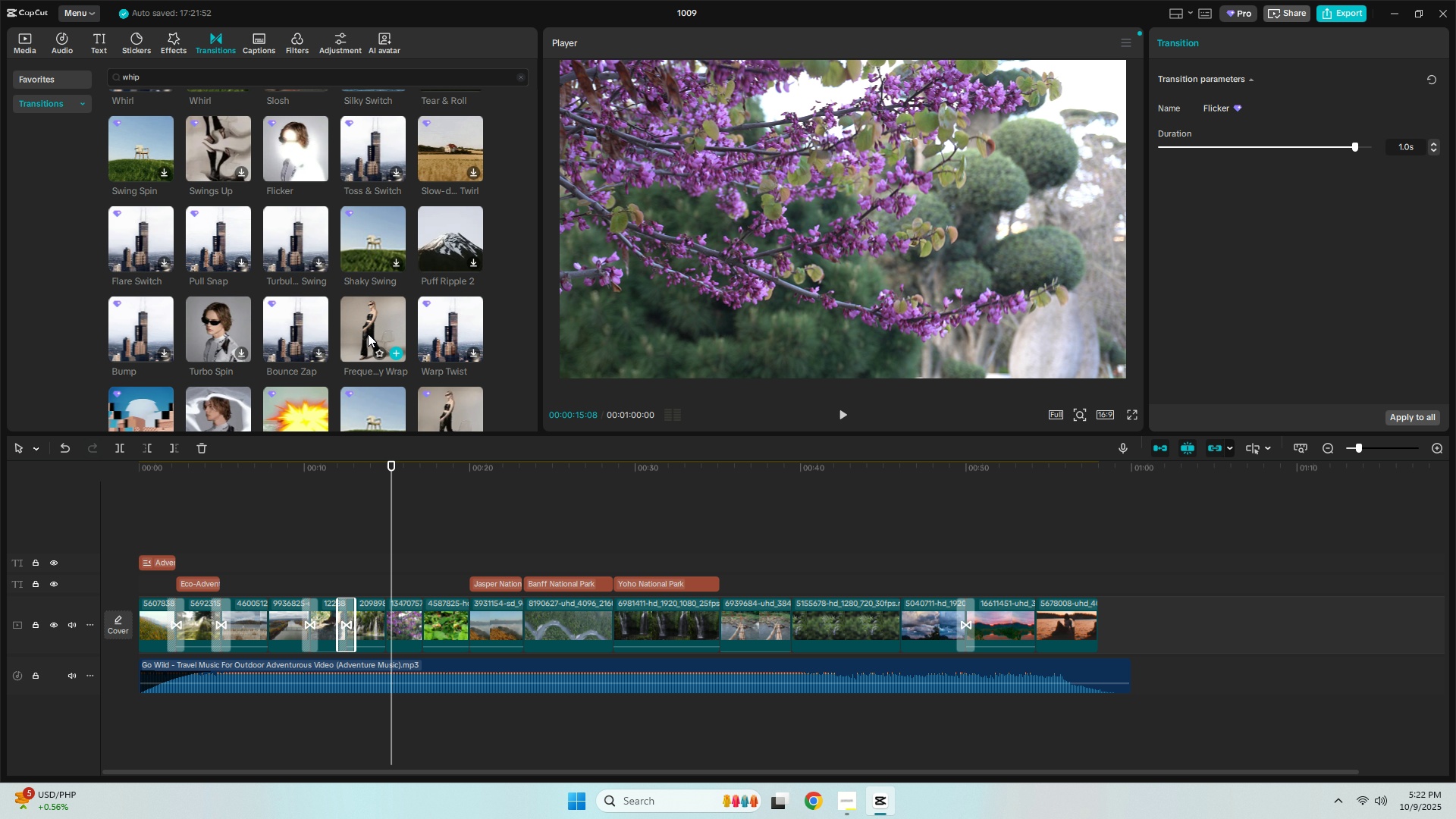 
scroll: coordinate [297, 367], scroll_direction: down, amount: 7.0
 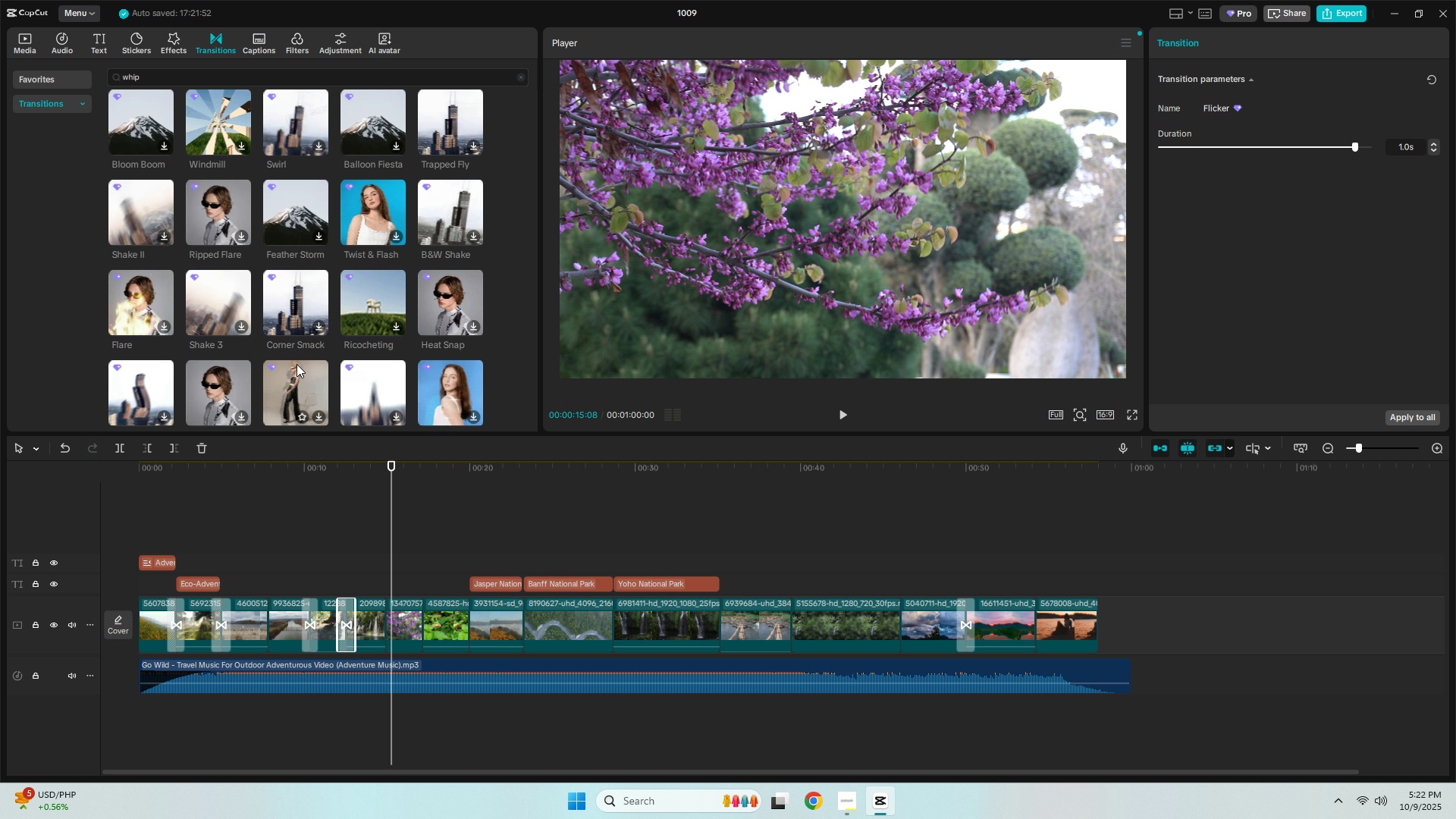 
mouse_move([348, 303])
 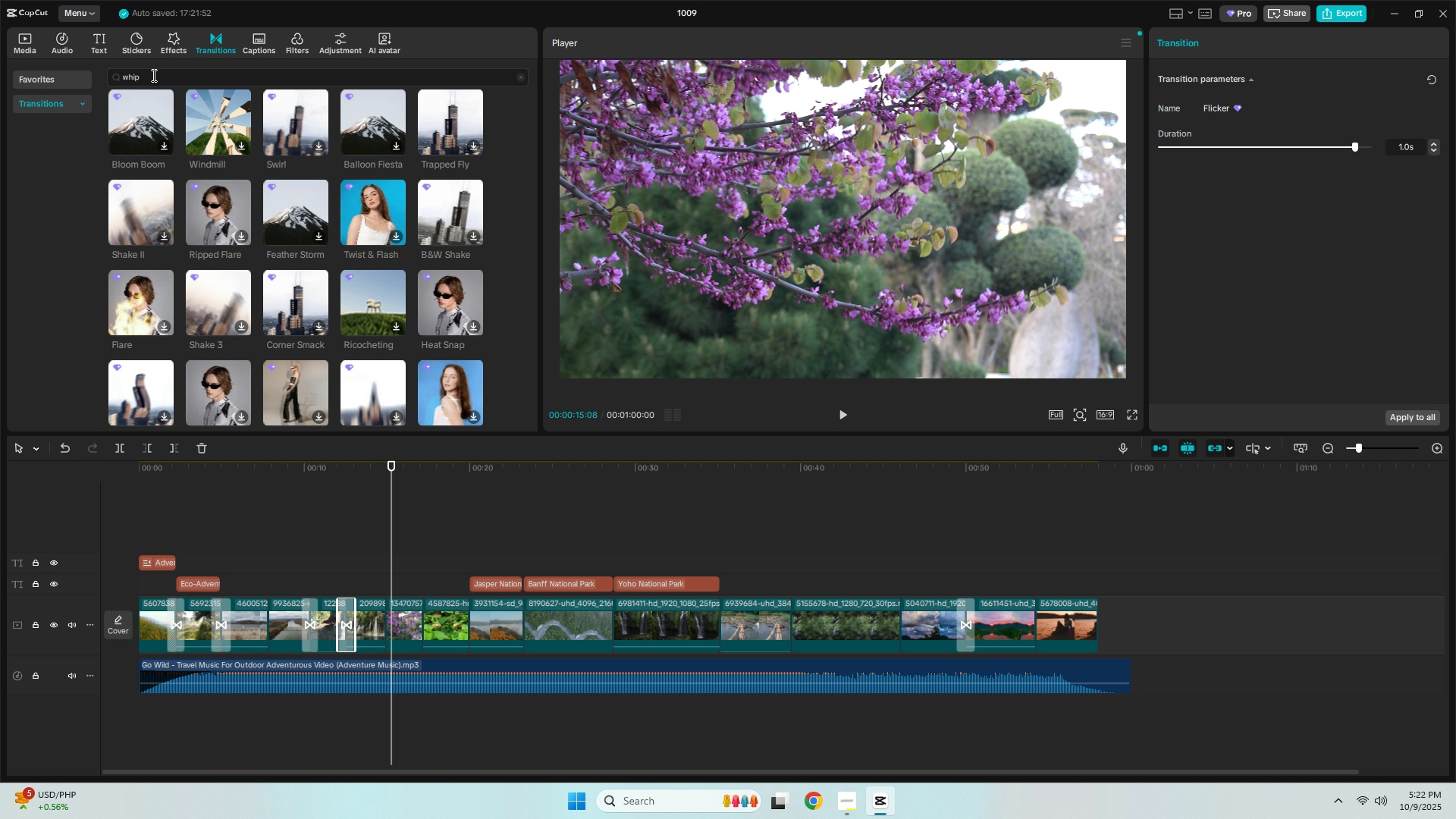 
double_click([152, 75])
 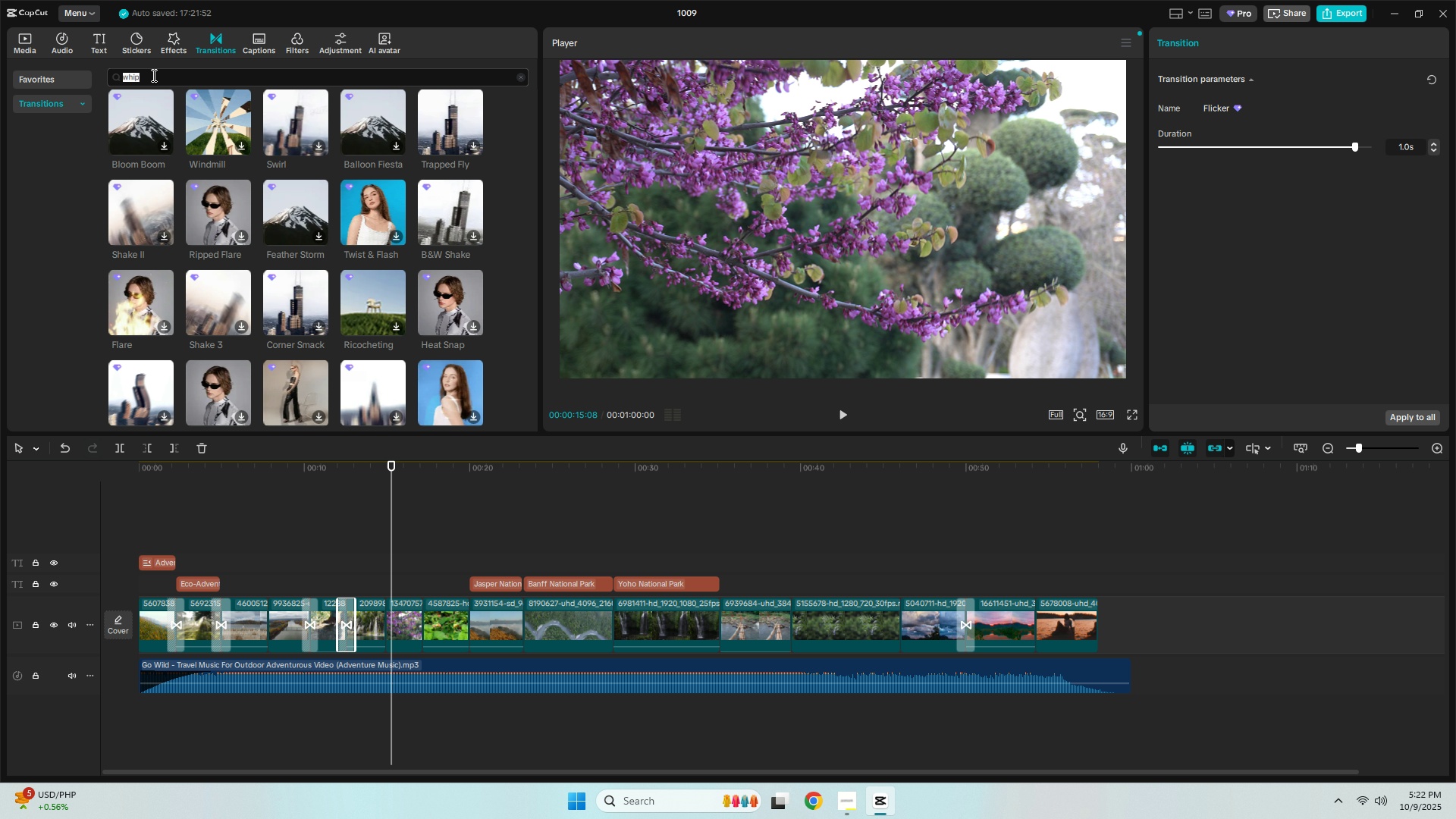 
type(zoom in)
 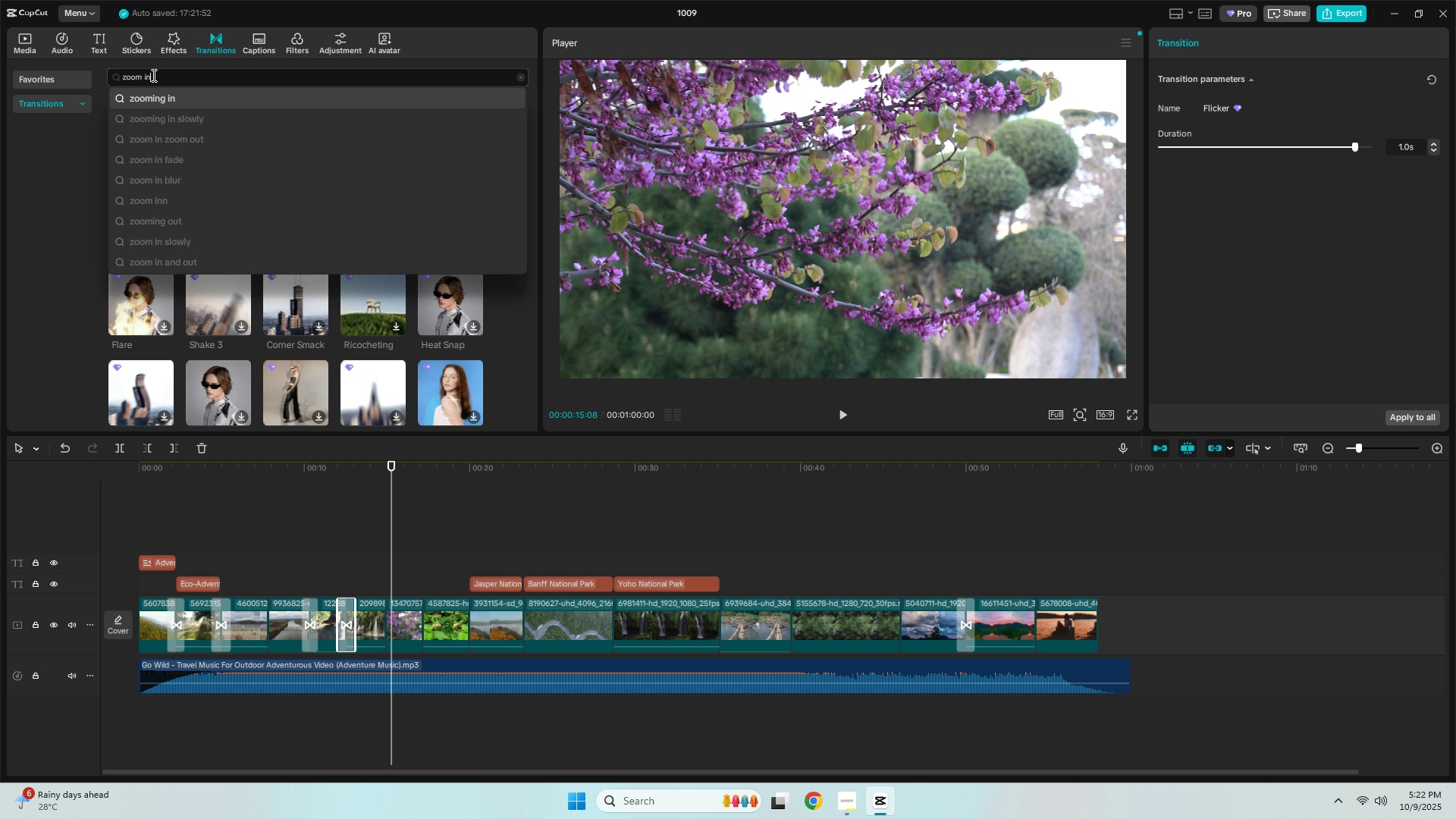 
key(Enter)
 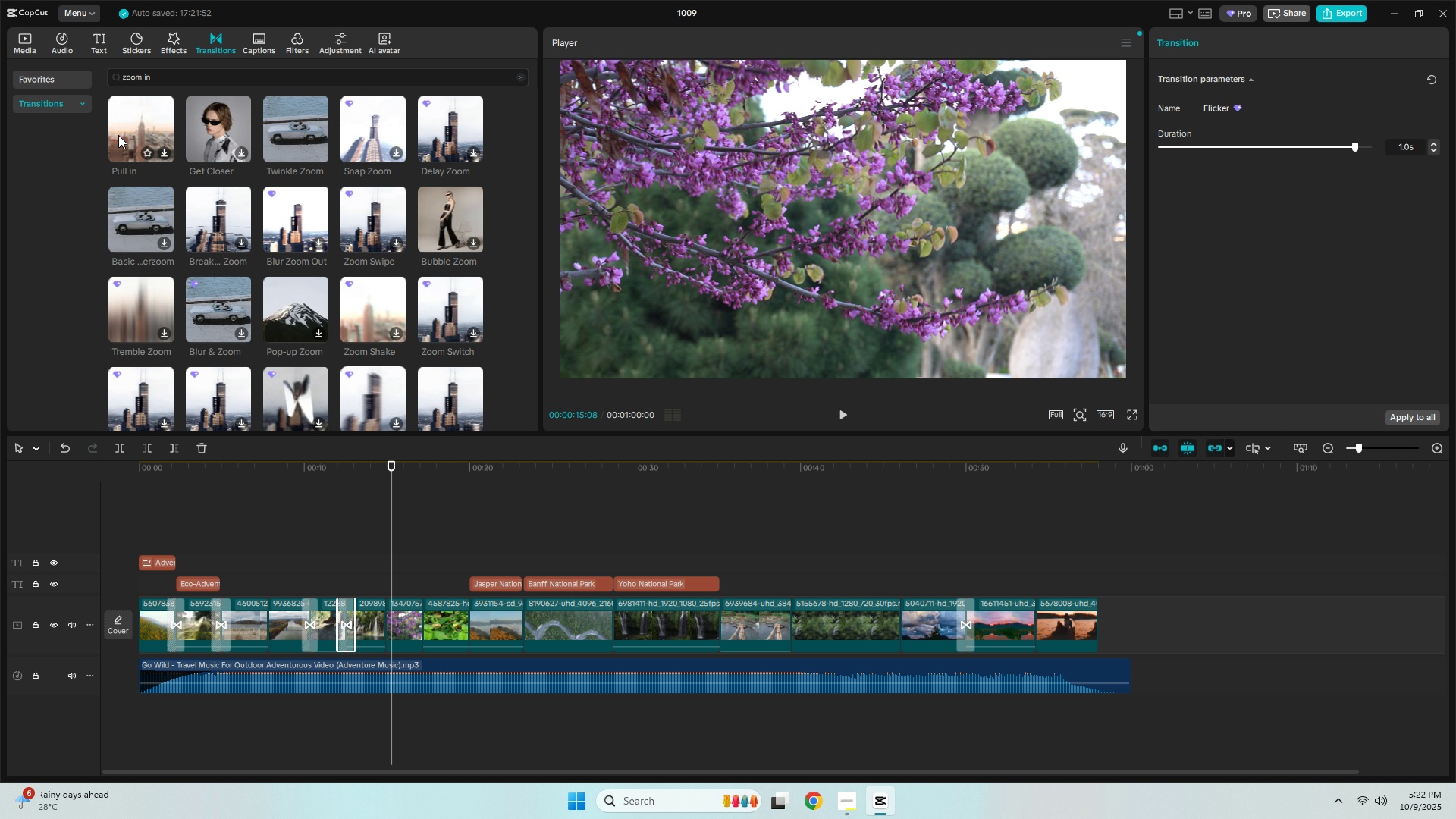 
left_click_drag(start_coordinate=[118, 135], to_coordinate=[383, 617])
 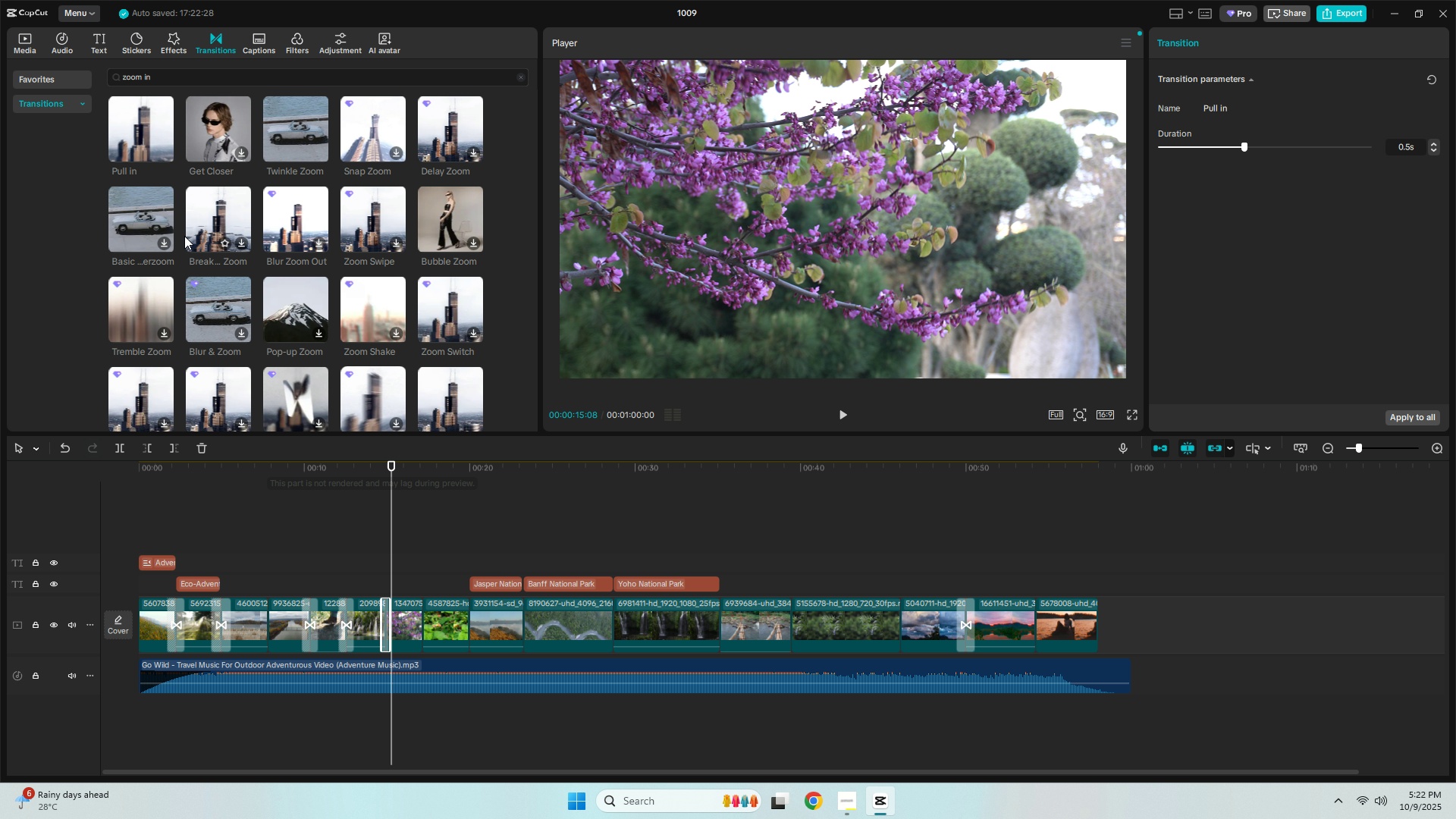 
left_click_drag(start_coordinate=[141, 127], to_coordinate=[421, 623])
 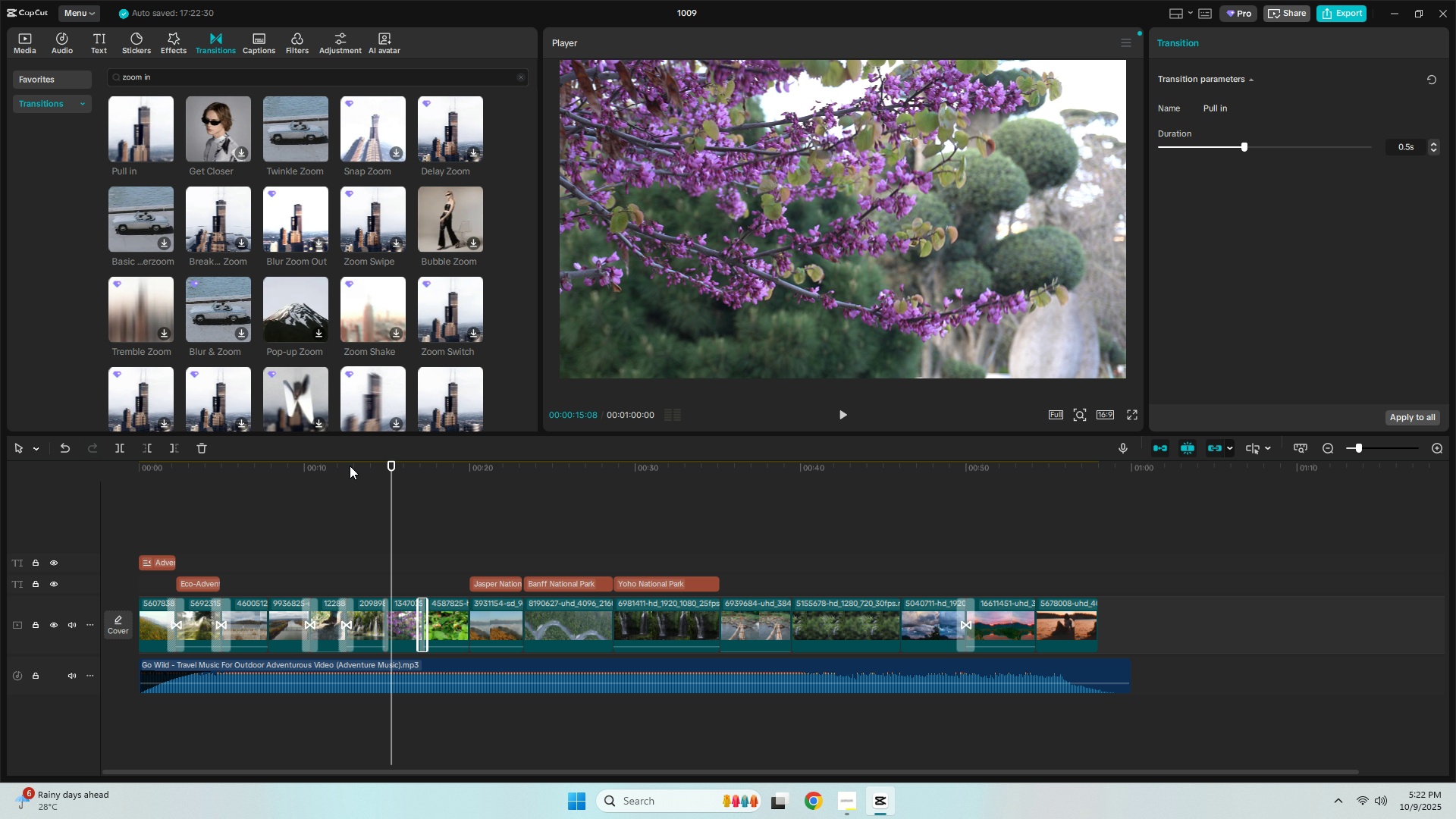 
left_click([348, 462])
 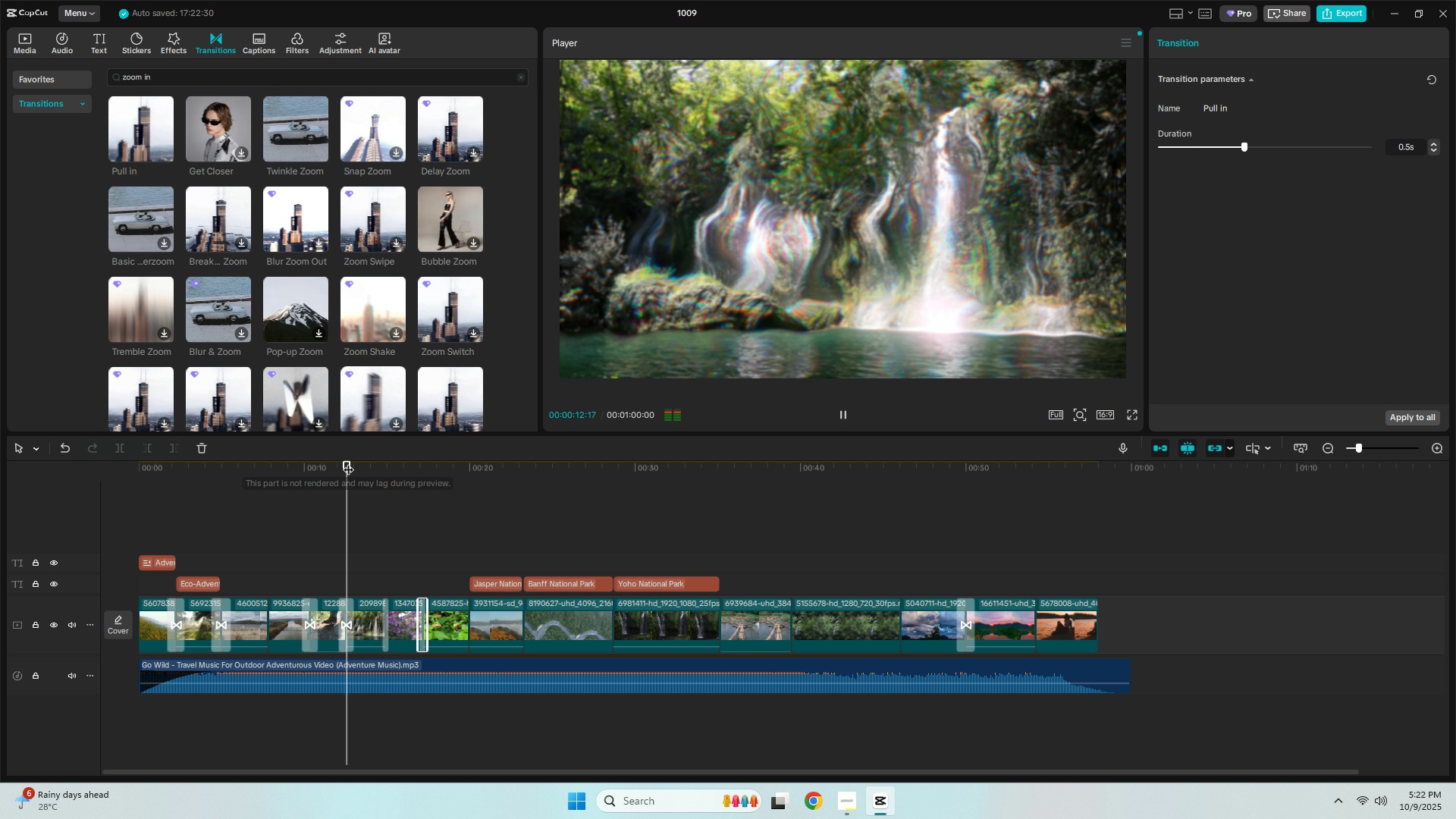 
key(Space)
 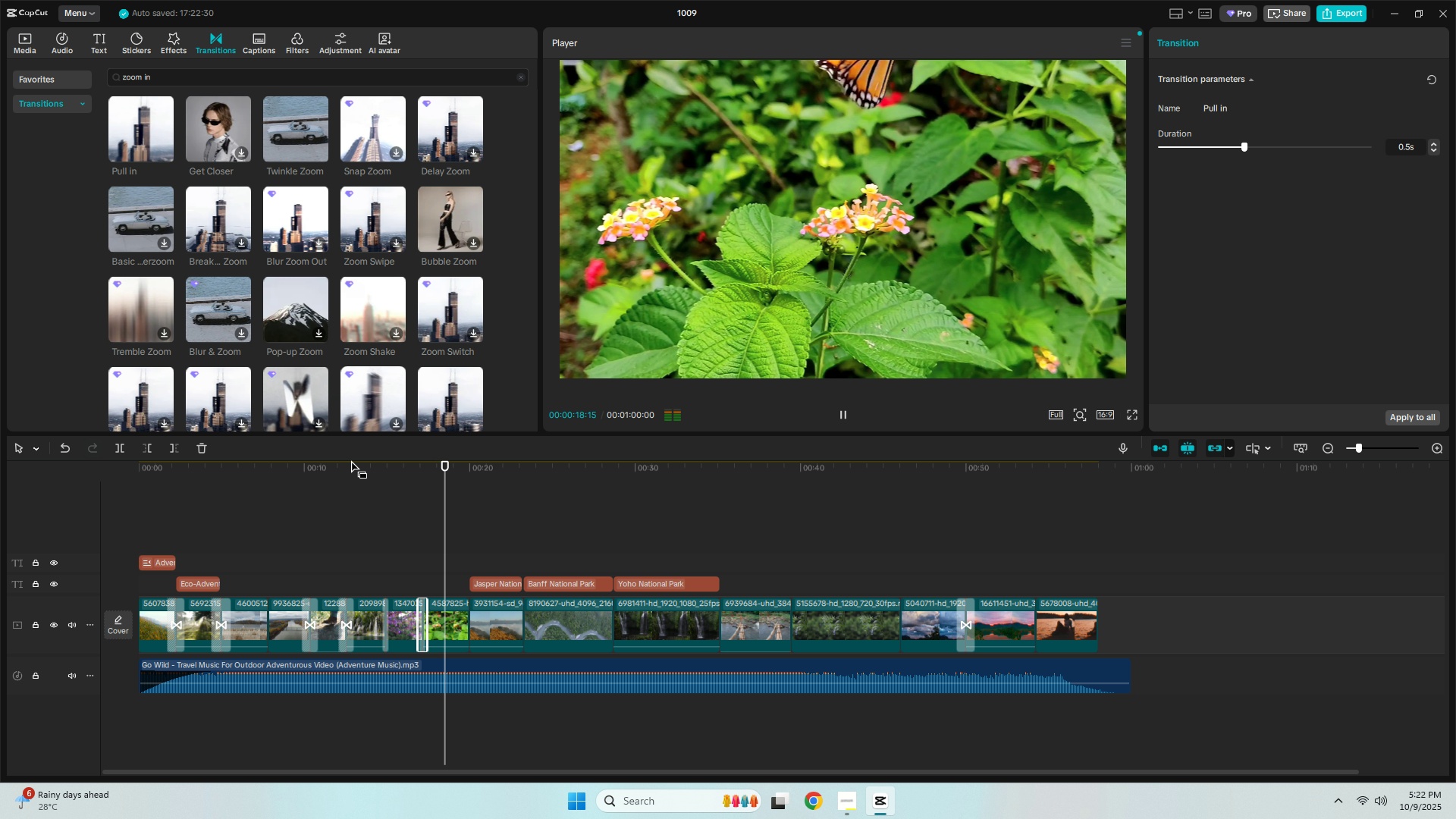 
wait(7.9)
 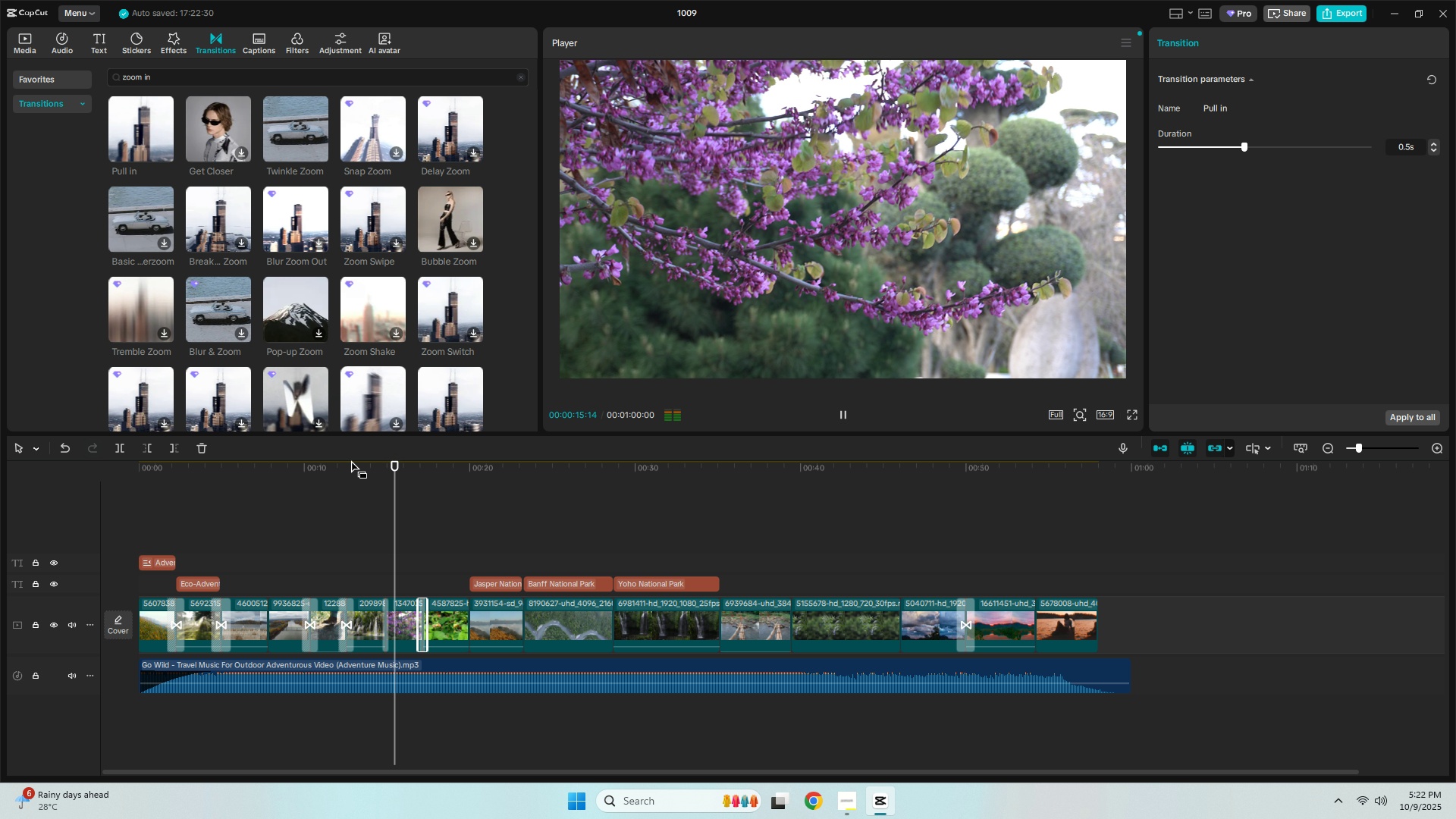 
key(Space)
 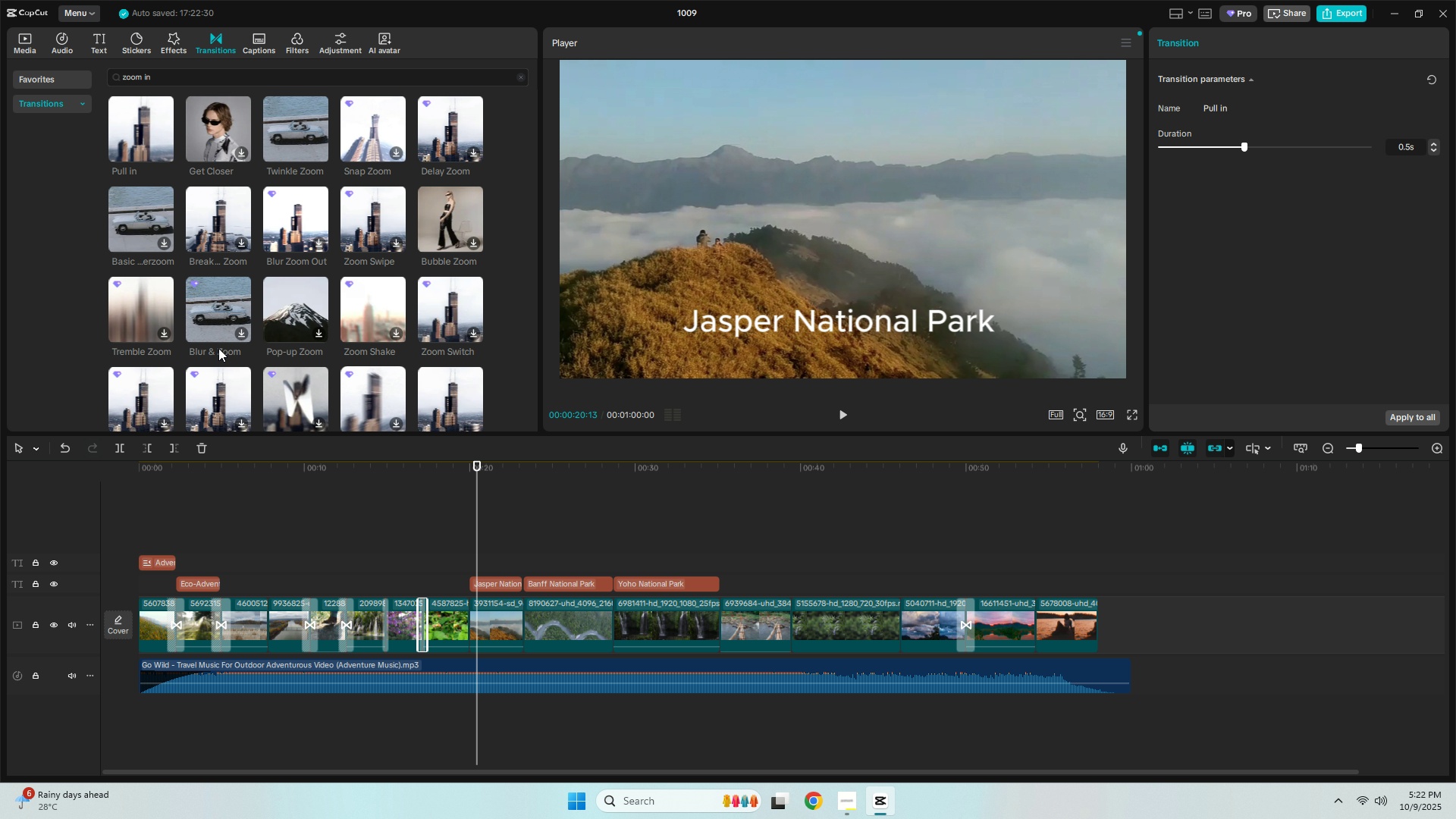 
scroll: coordinate [273, 278], scroll_direction: down, amount: 5.0
 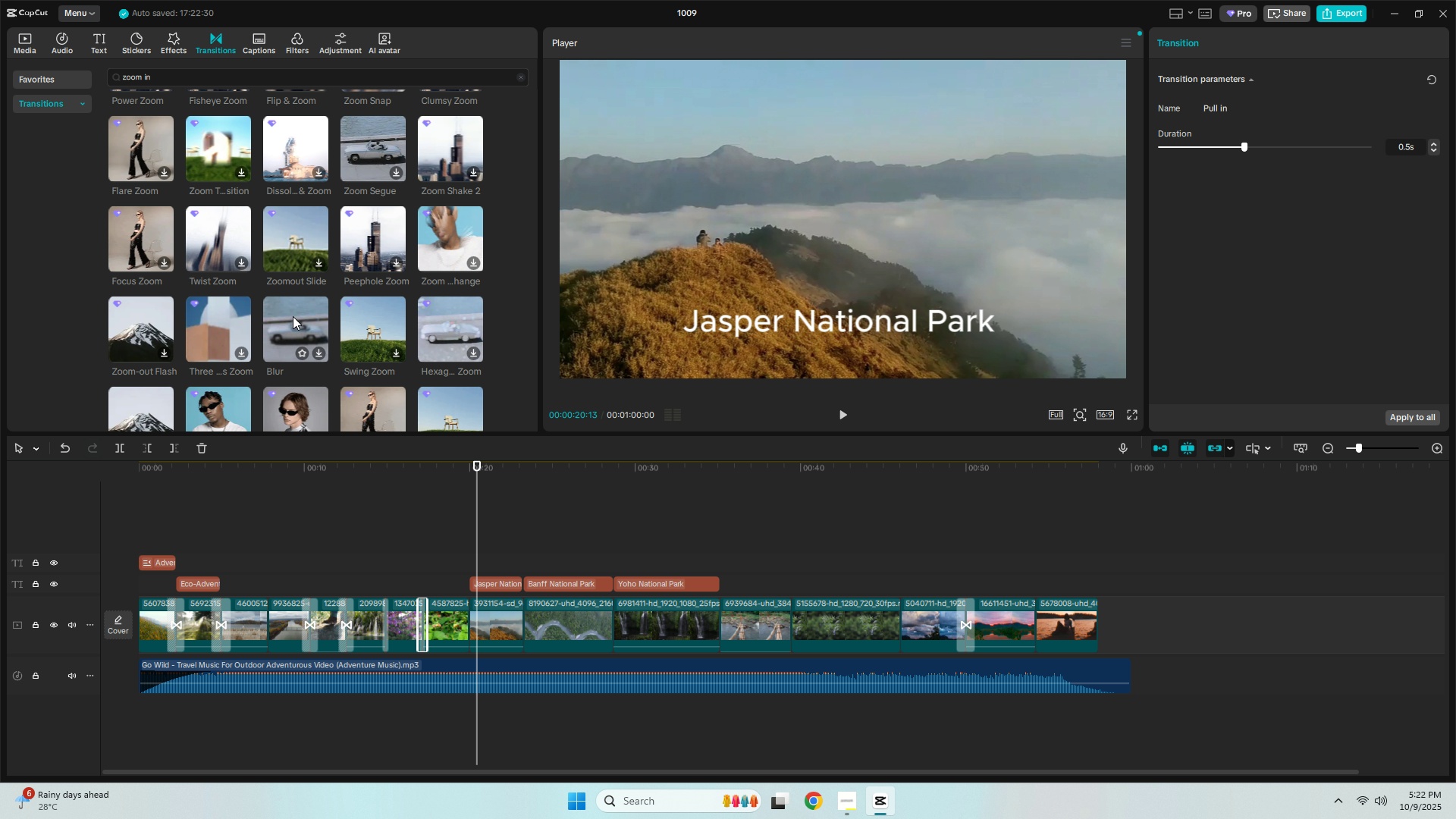 
left_click_drag(start_coordinate=[293, 316], to_coordinate=[466, 630])
 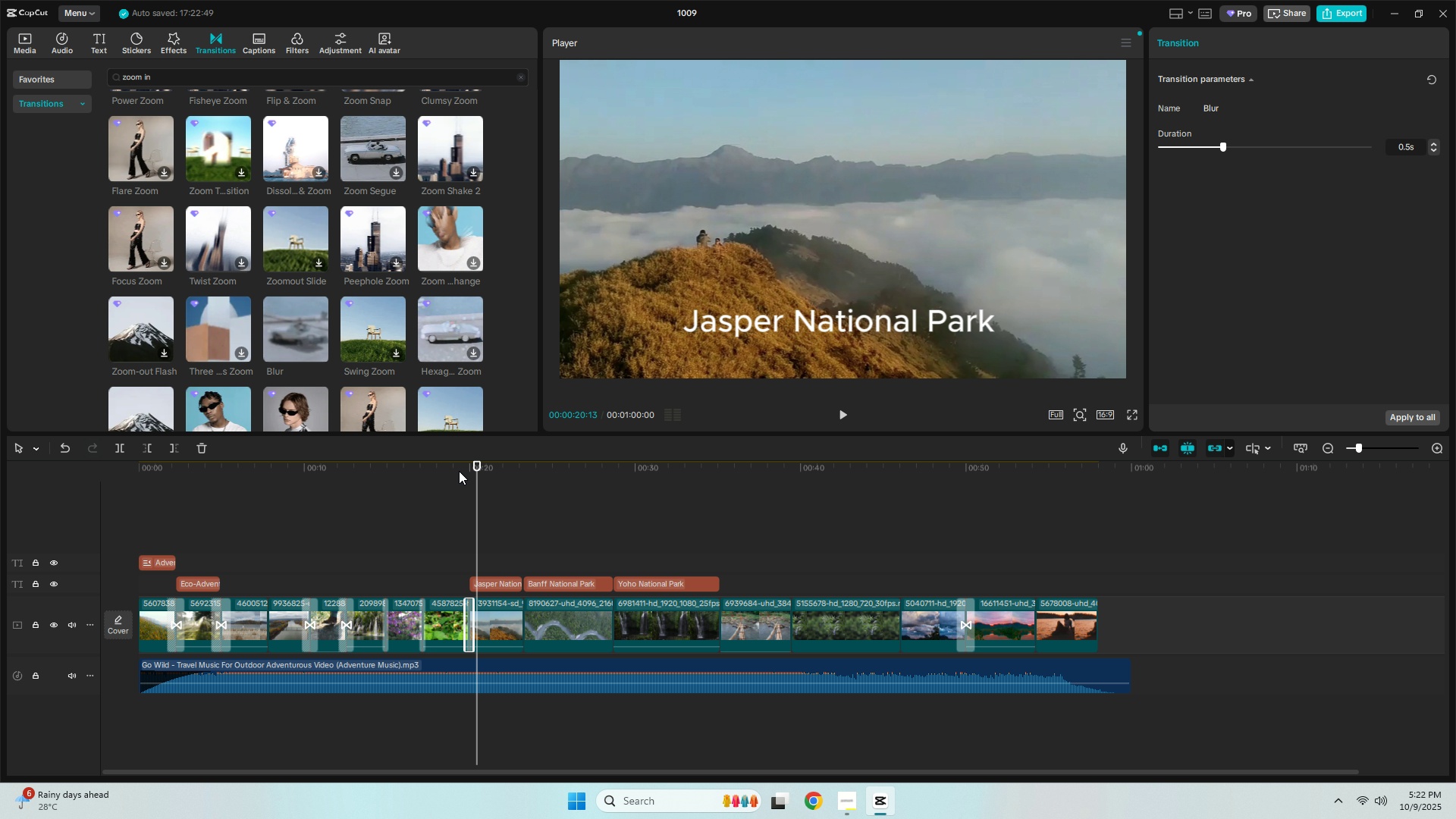 
left_click([459, 469])
 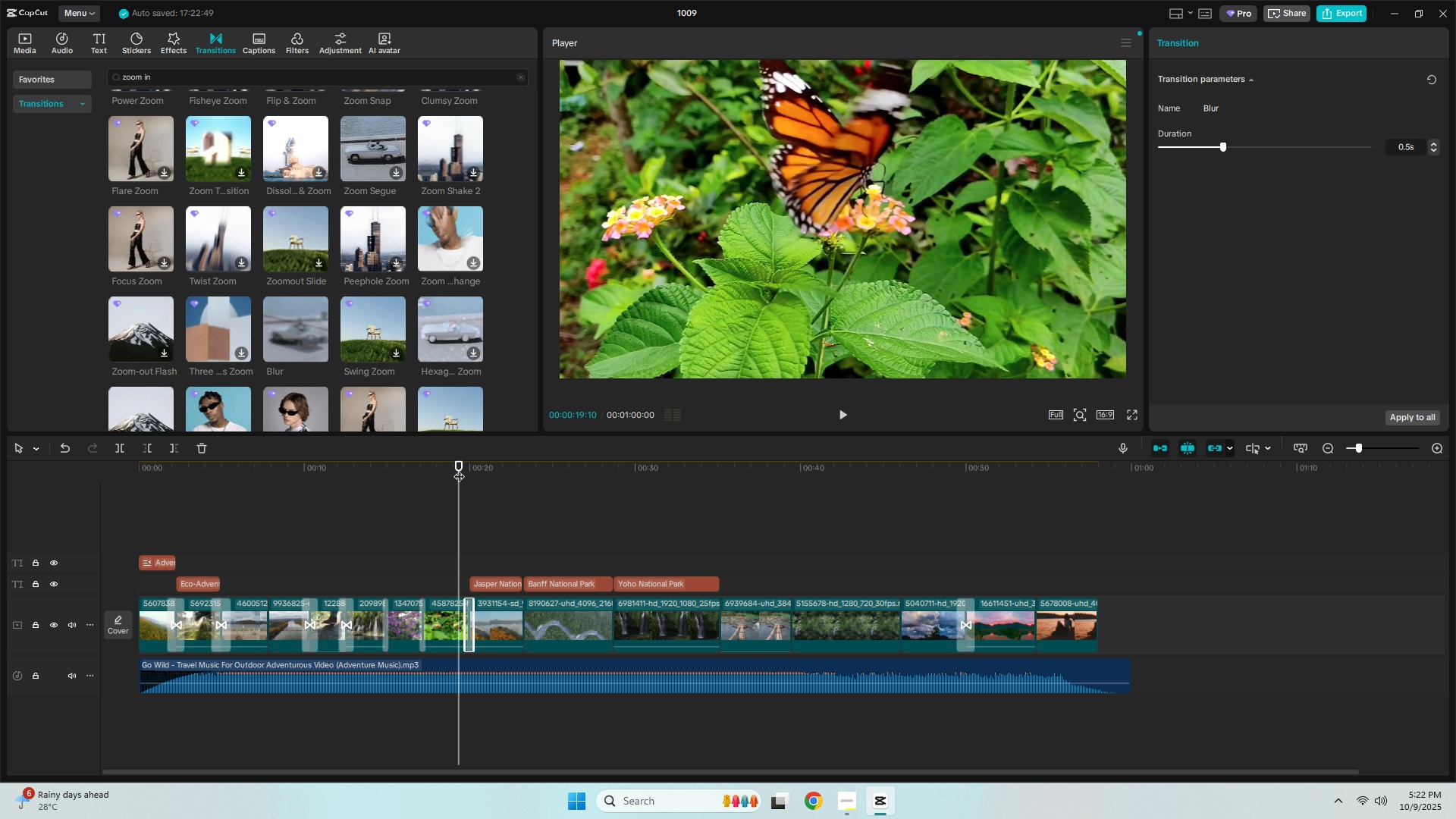 
key(Space)
 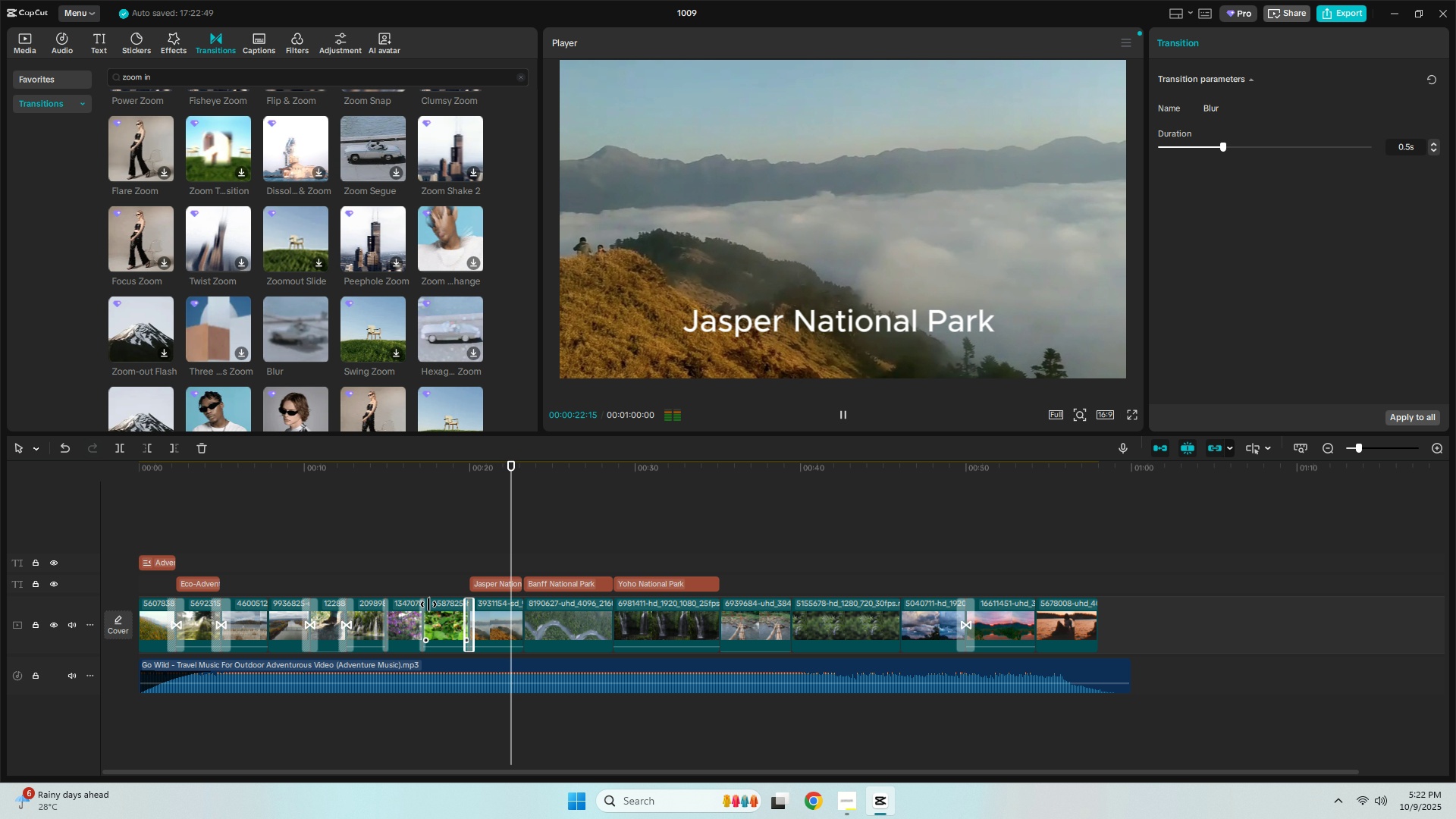 
hold_key(key=AltLeft, duration=1.0)
left_click_drag(start_coordinate=[468, 619], to_coordinate=[477, 619])
 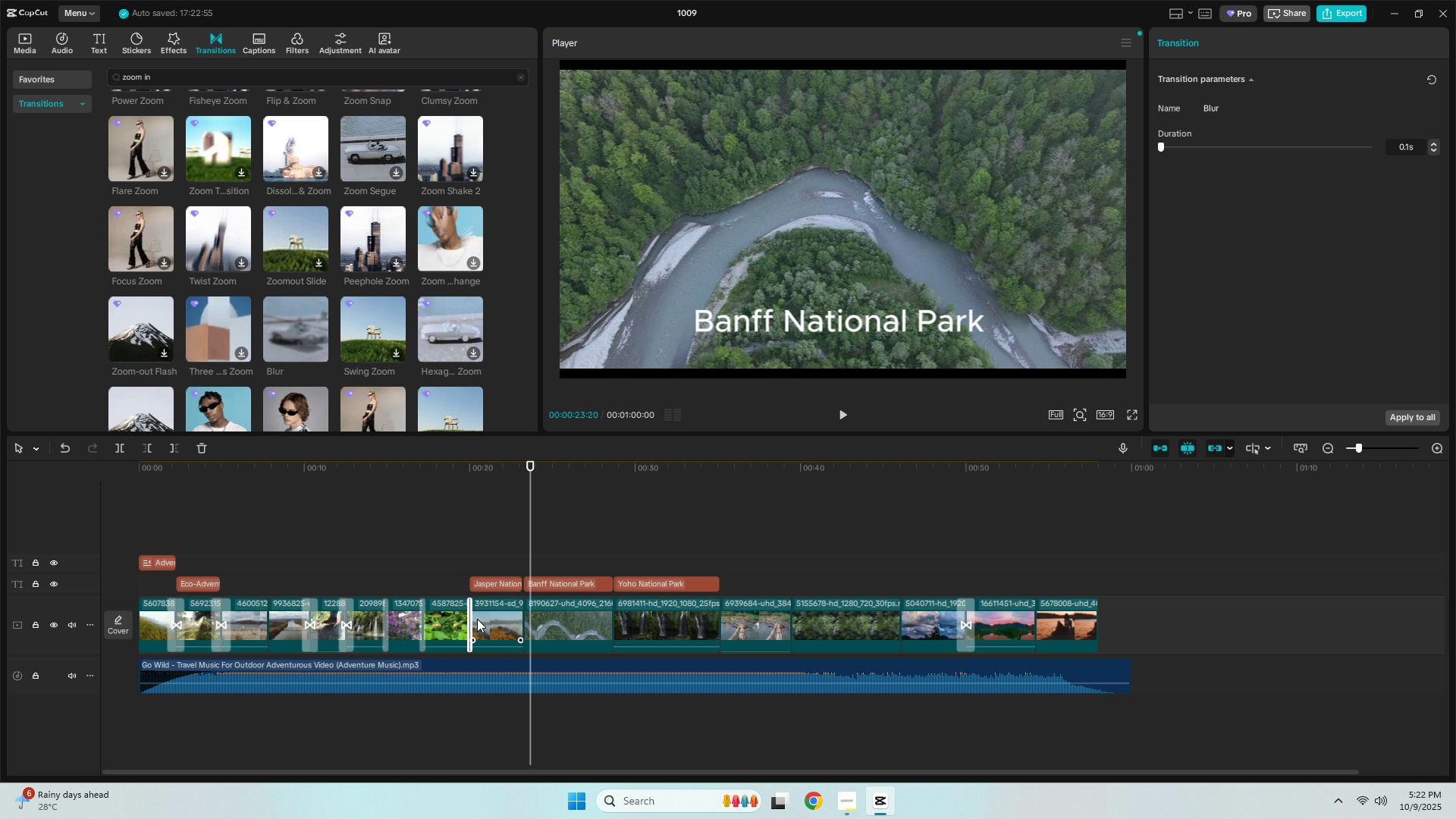 
key(Control+Z)
 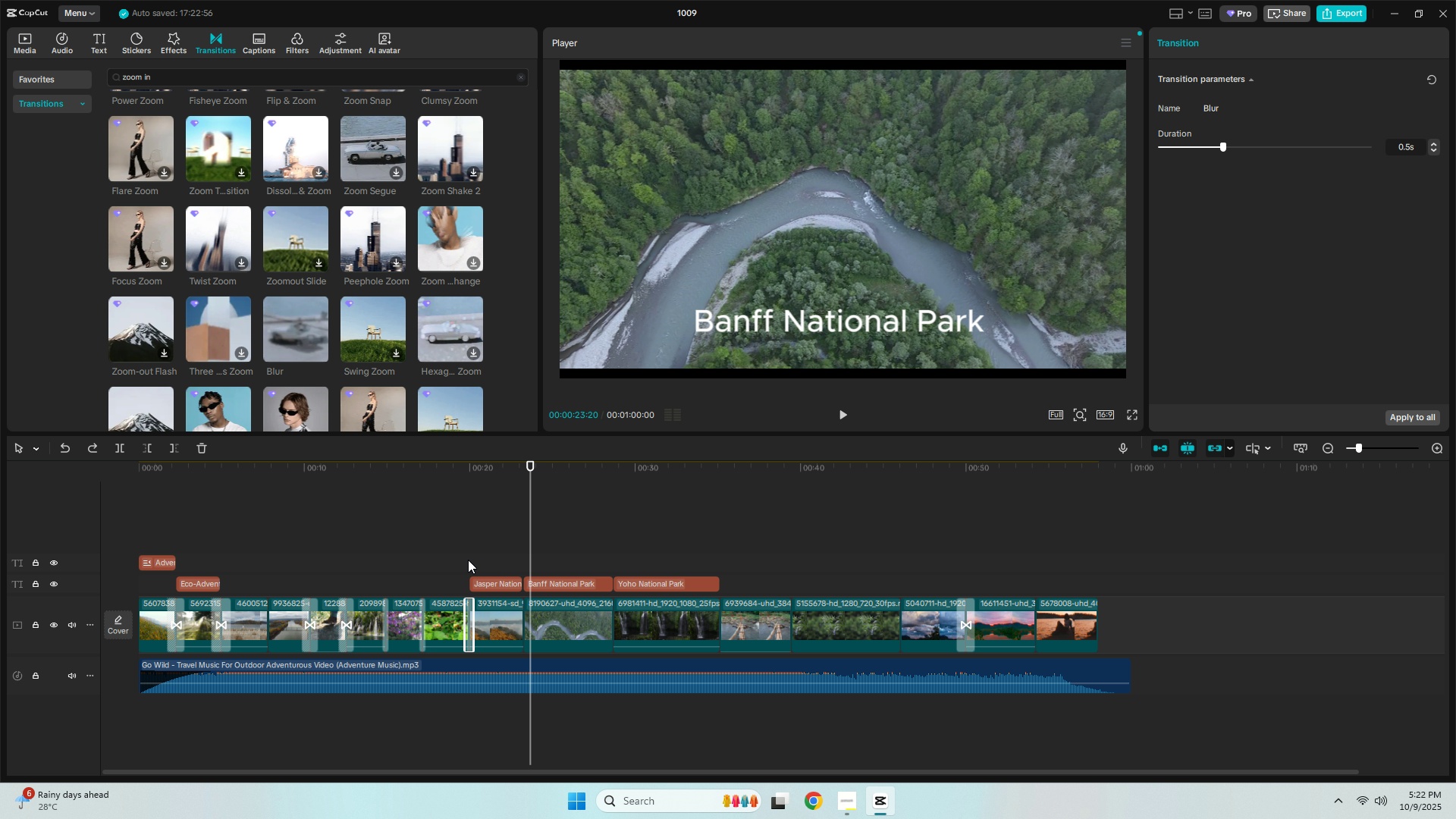 
left_click([469, 507])
 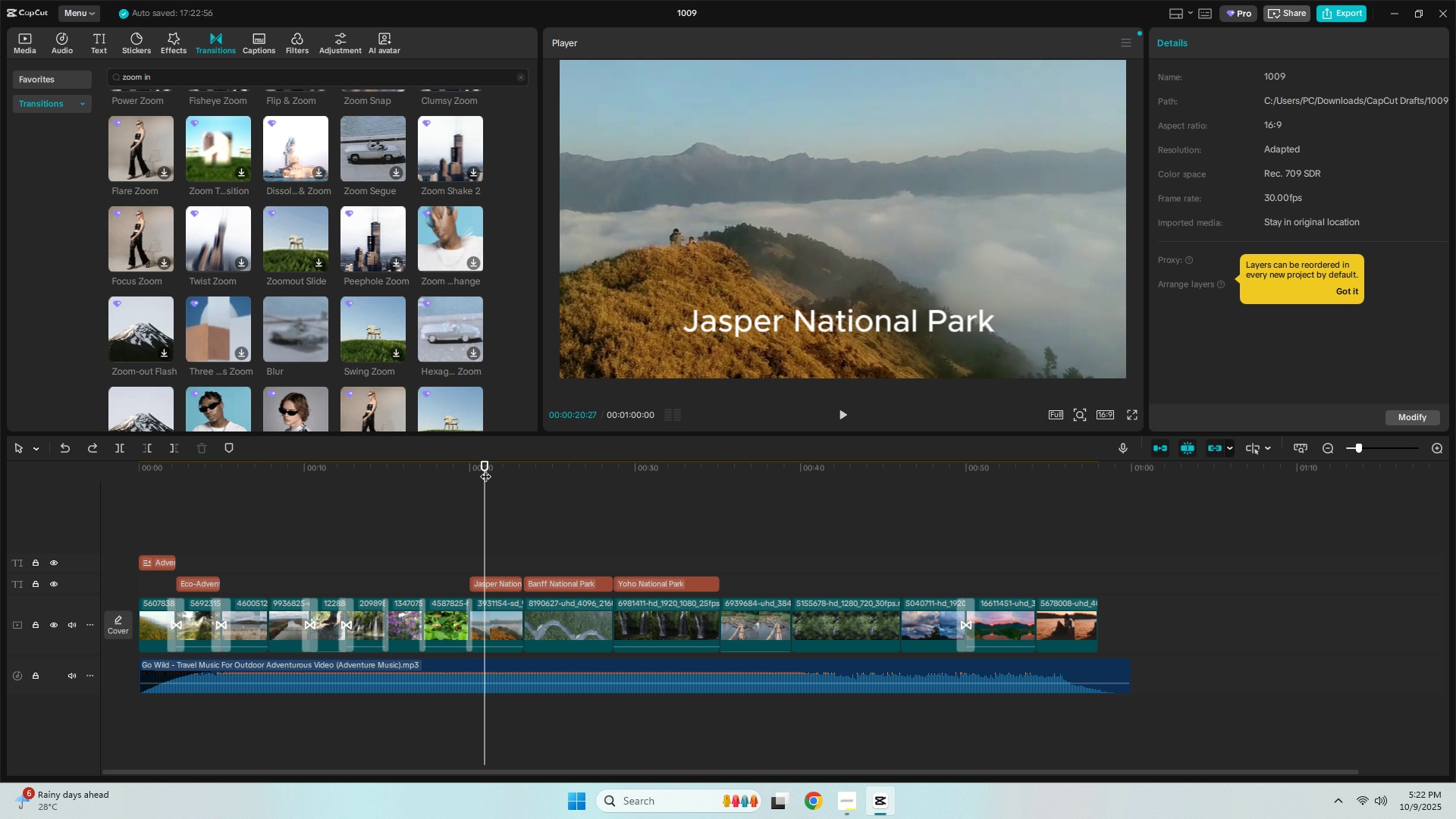 
double_click([467, 469])
 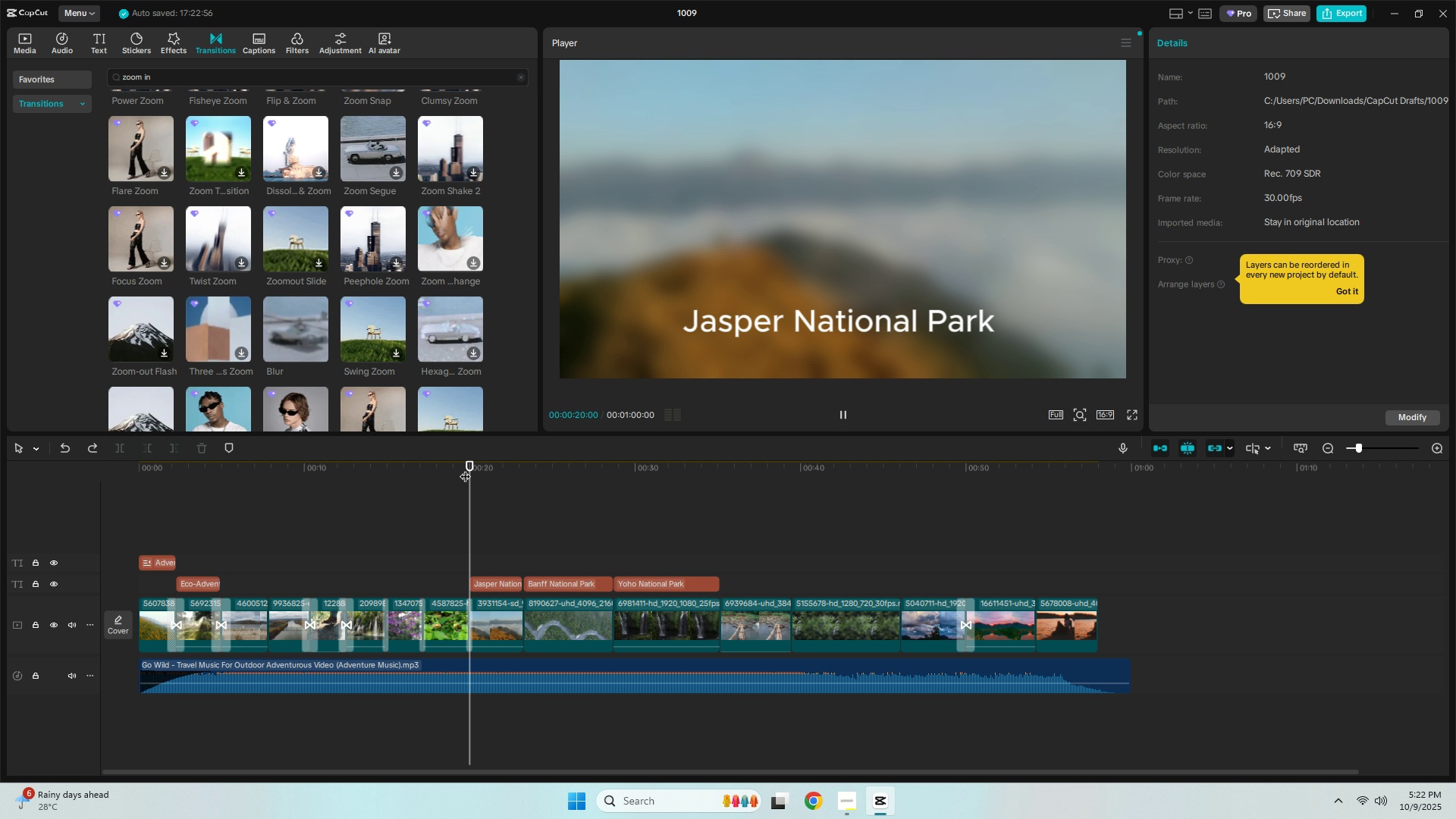 
key(Space)
 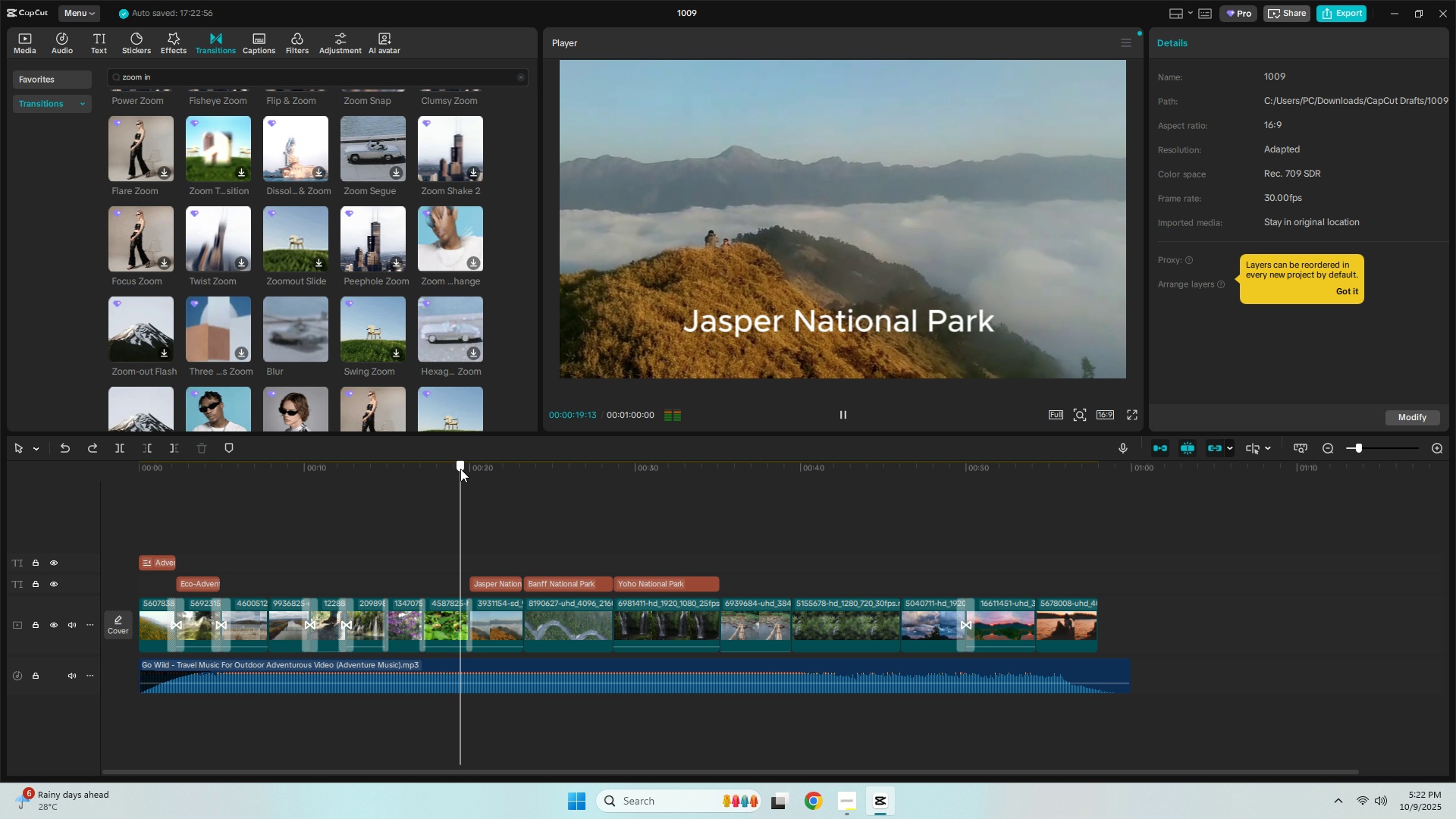 
left_click([460, 469])
 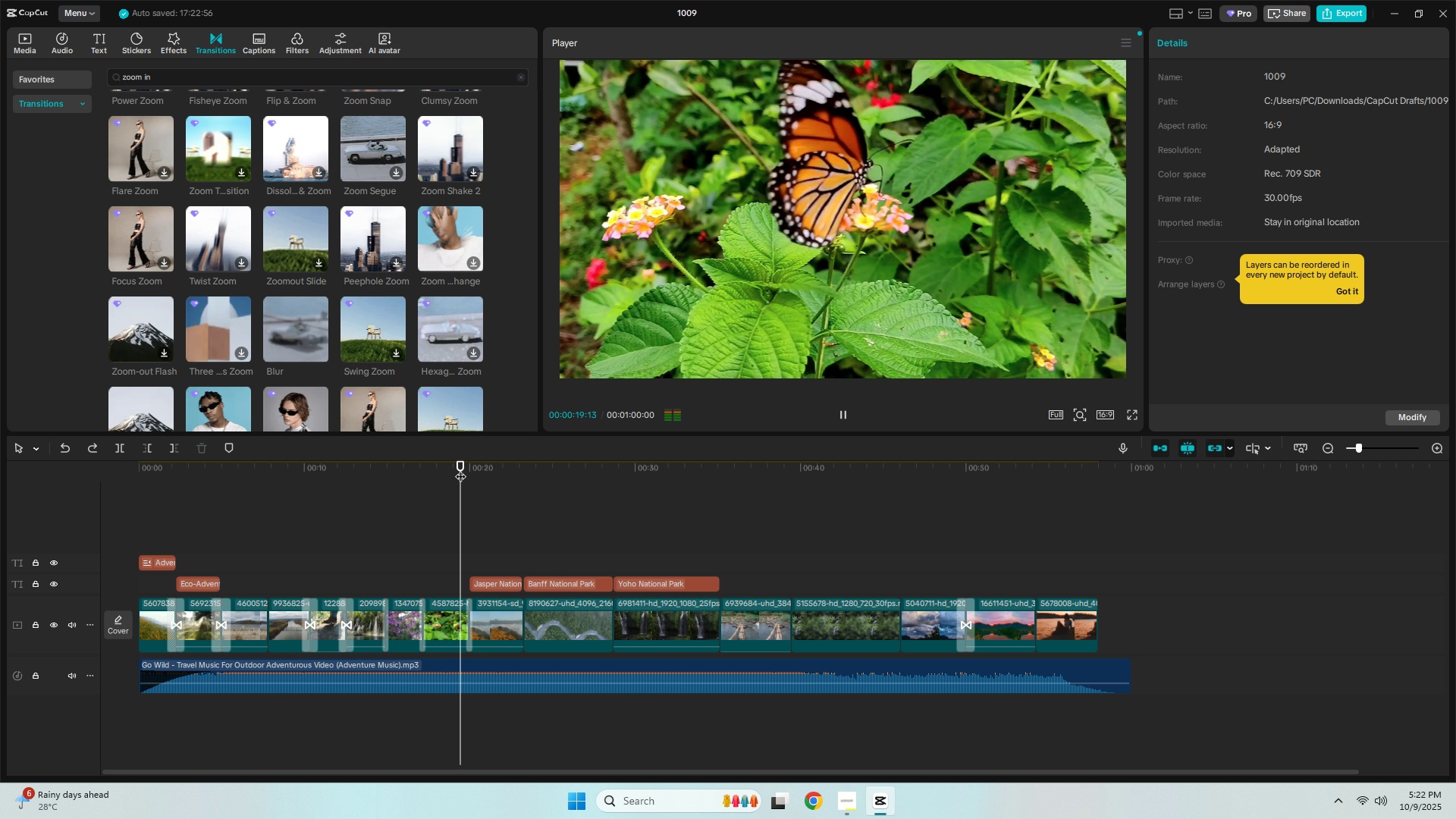 
key(Space)
 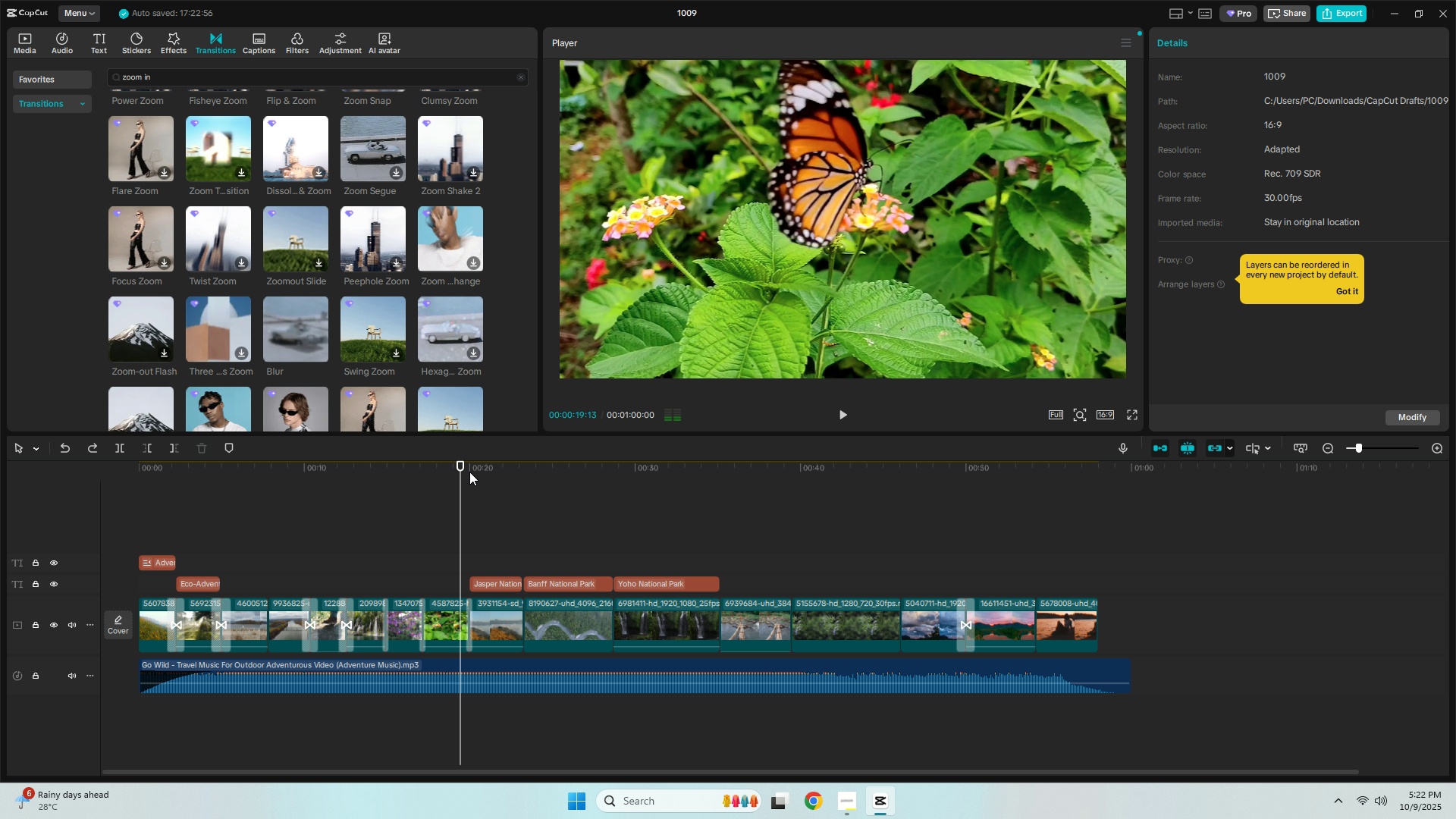 
key(Space)
 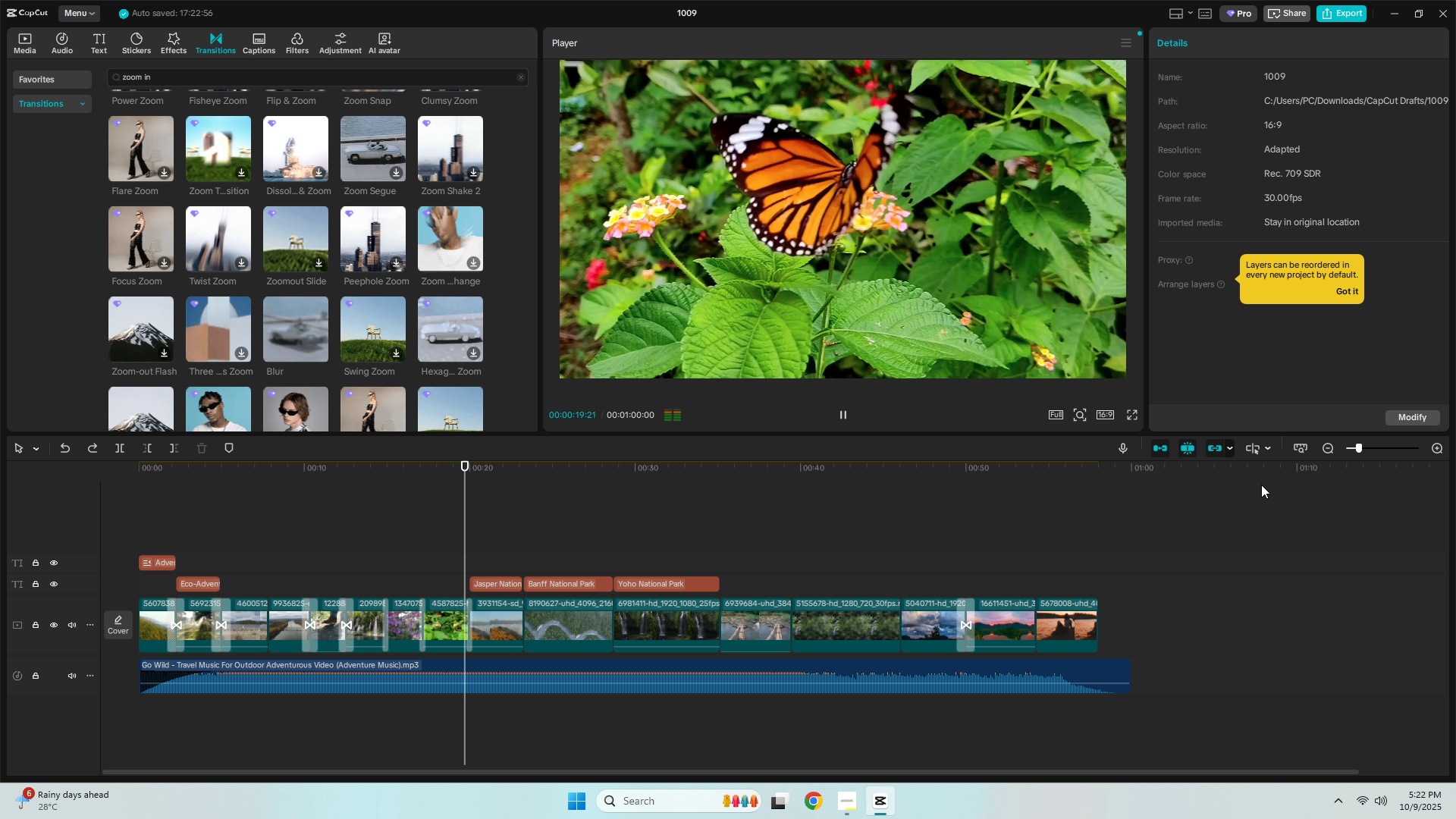 
key(Space)
 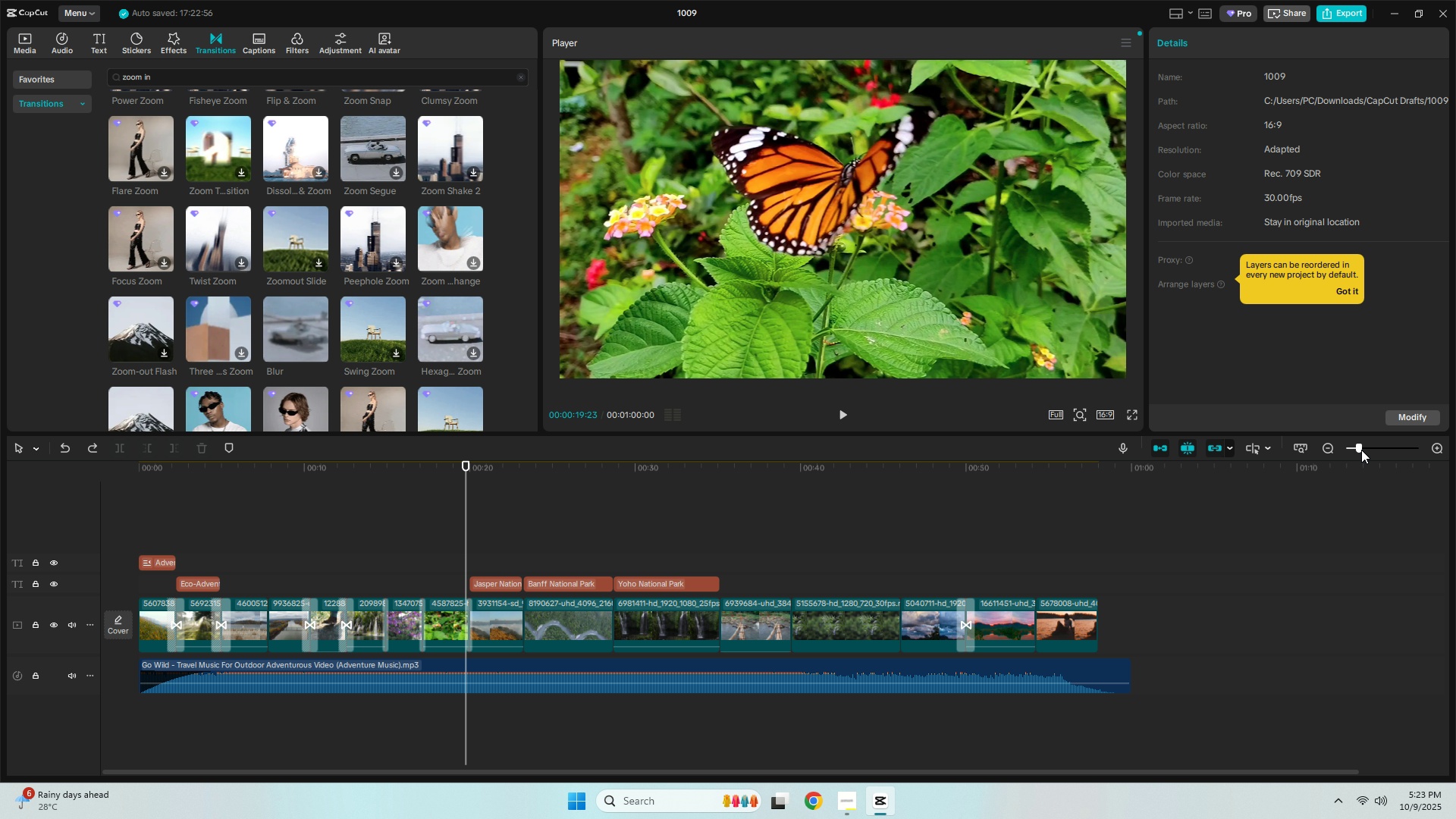 
left_click_drag(start_coordinate=[1362, 450], to_coordinate=[1367, 450])
 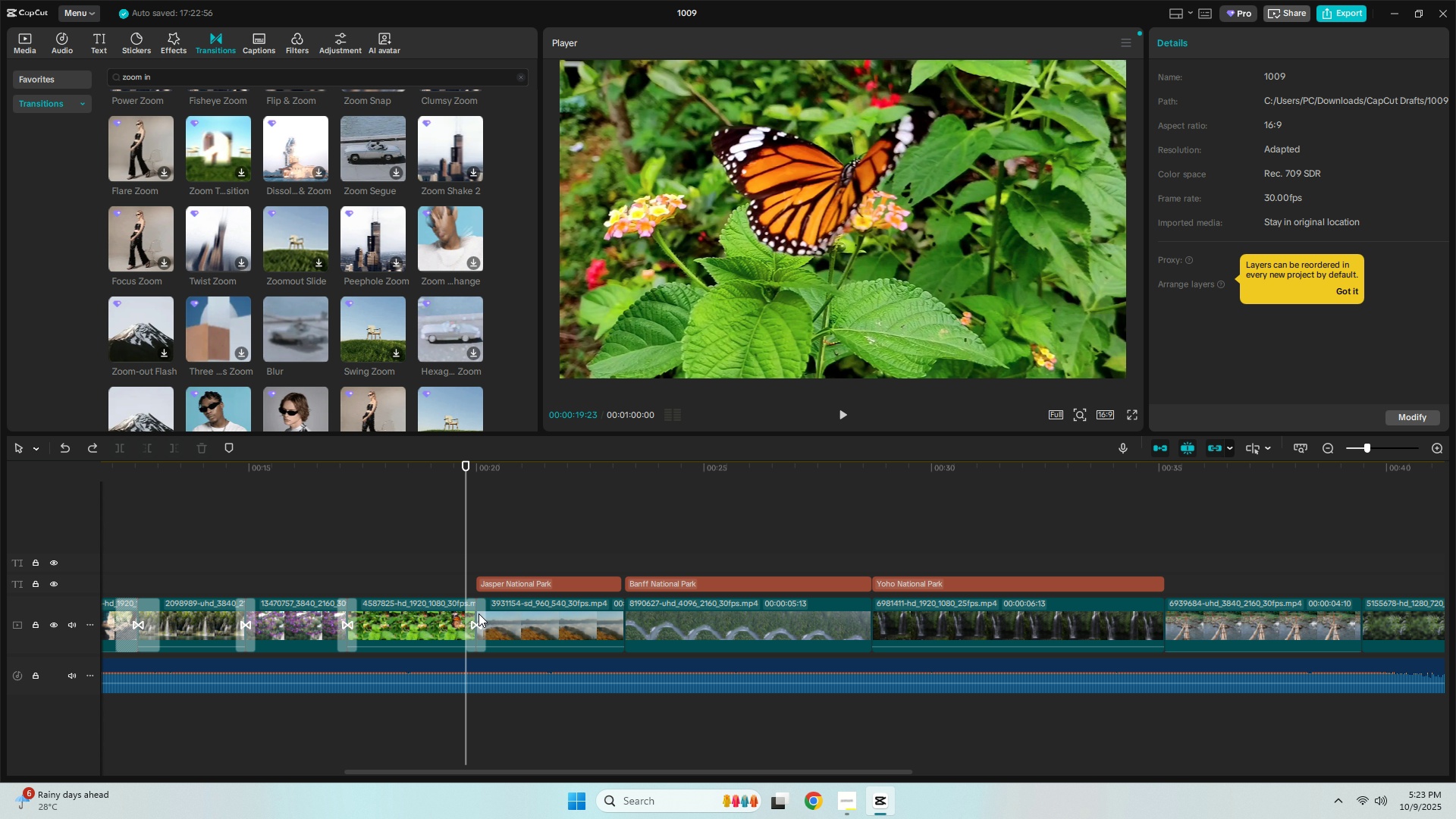 
hold_key(key=AltLeft, duration=0.99)
left_click_drag(start_coordinate=[479, 613], to_coordinate=[535, 613])
 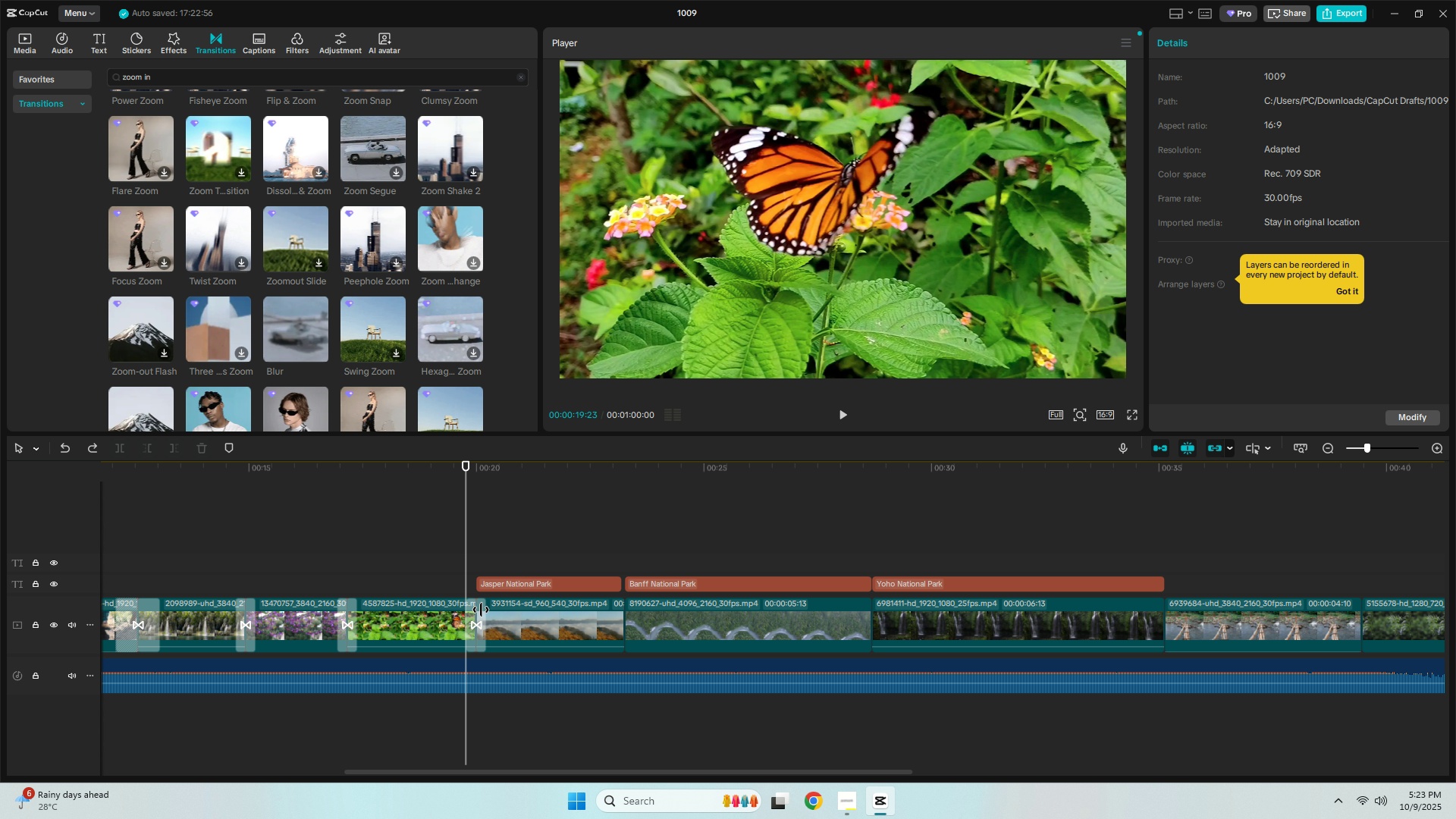 
left_click([481, 610])
 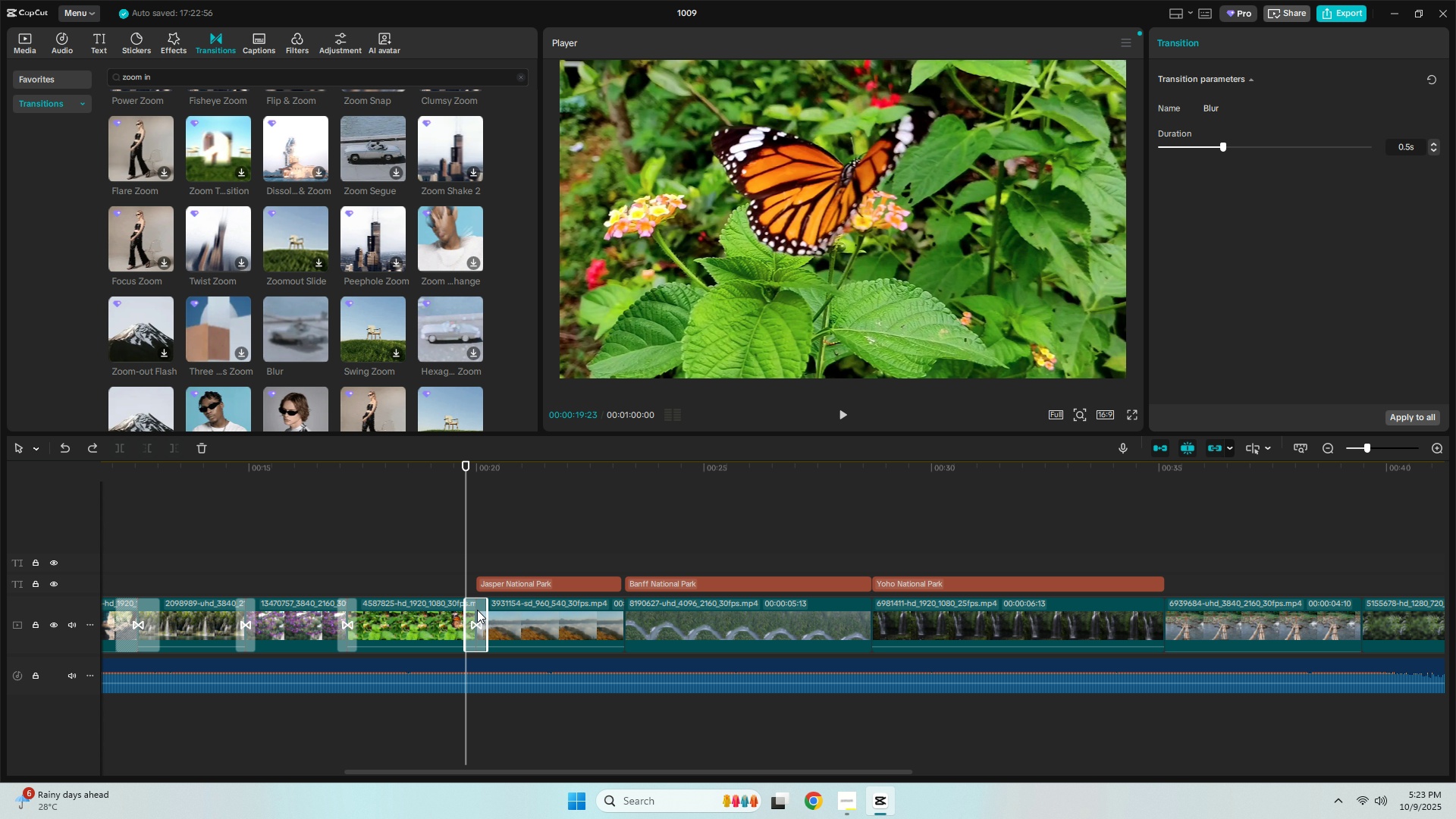 
hold_key(key=AltLeft, duration=0.83)
left_click_drag(start_coordinate=[477, 610], to_coordinate=[511, 610])
 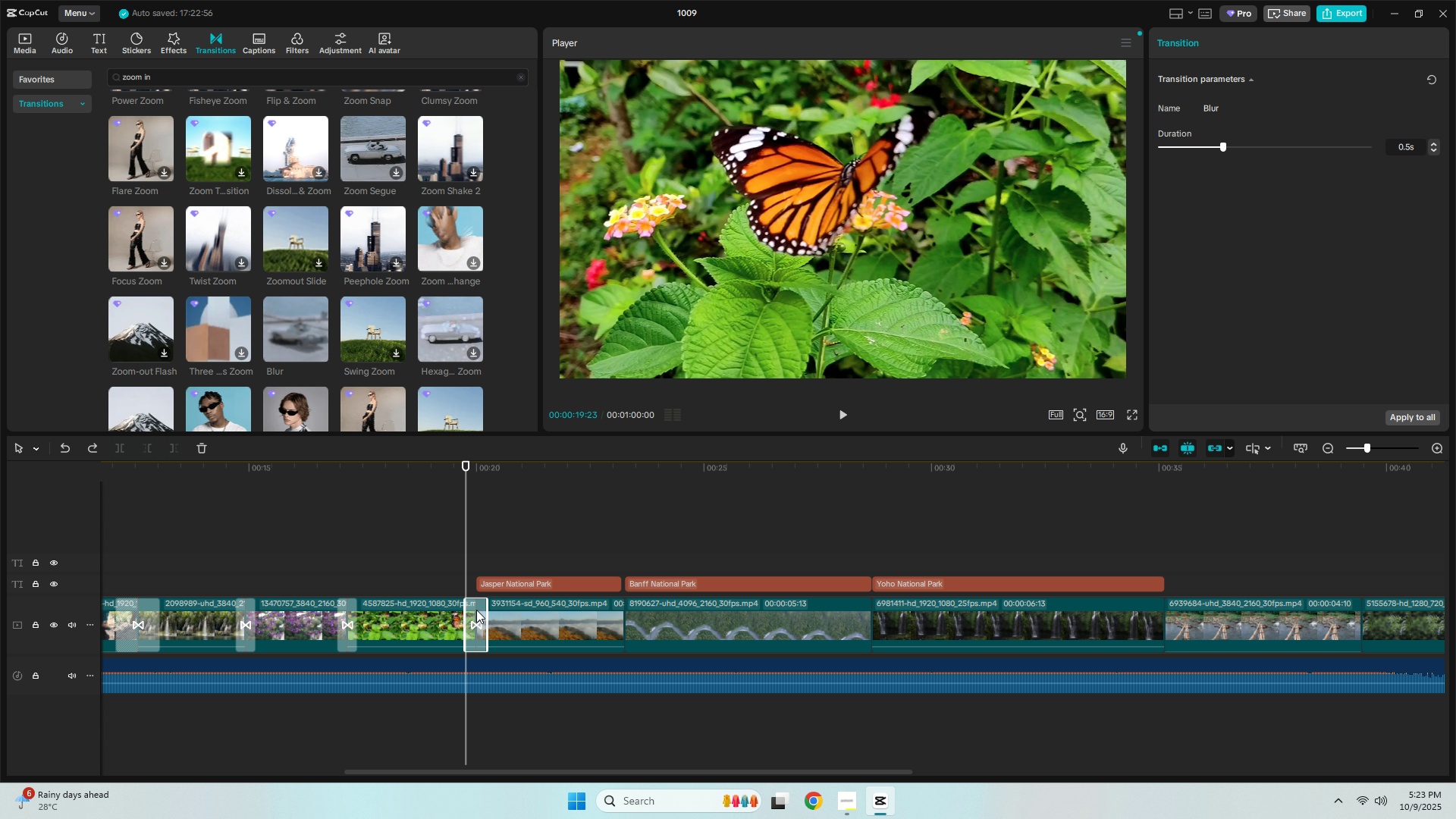 
left_click([476, 610])
 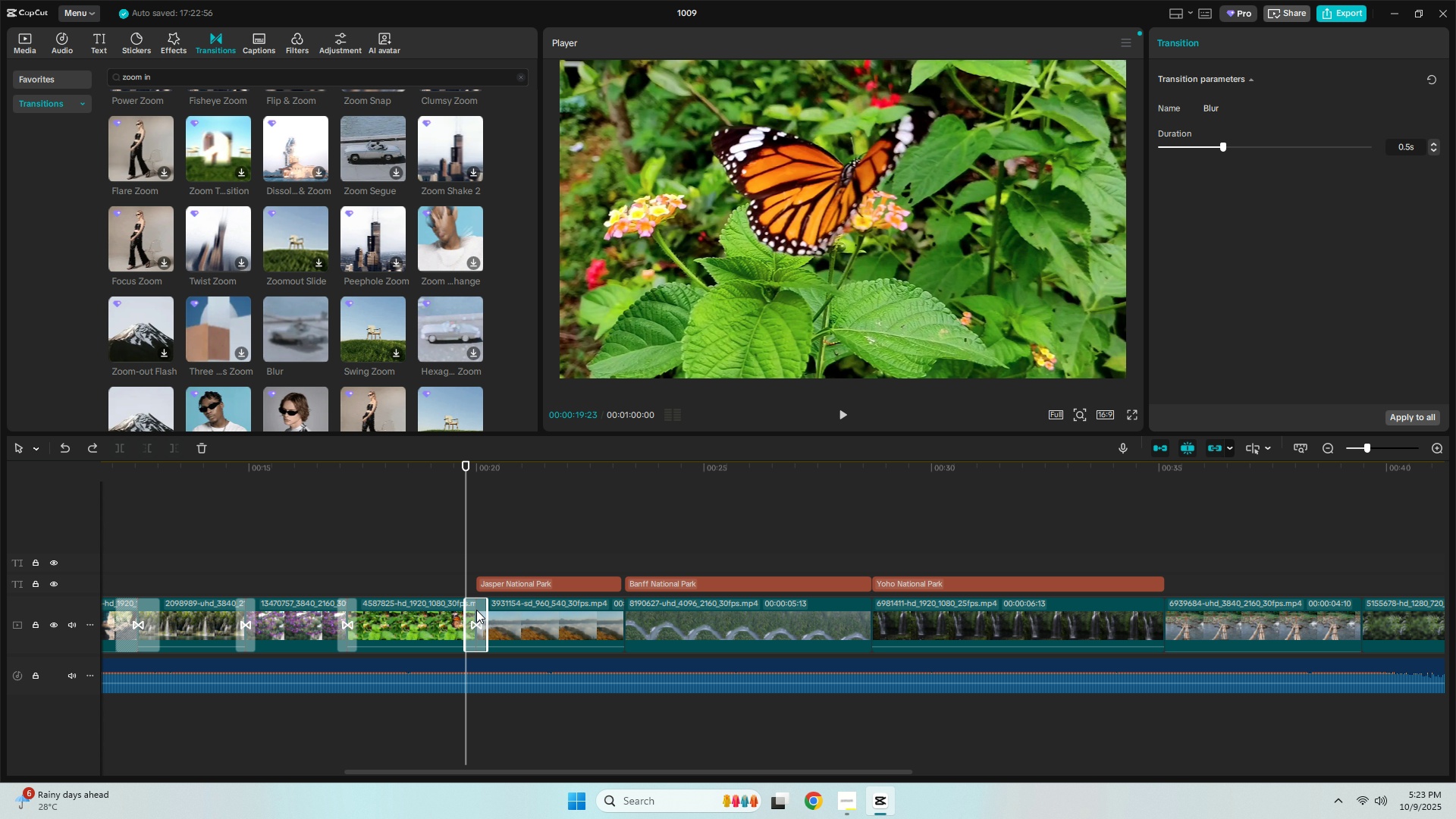 
key(Control+C)
 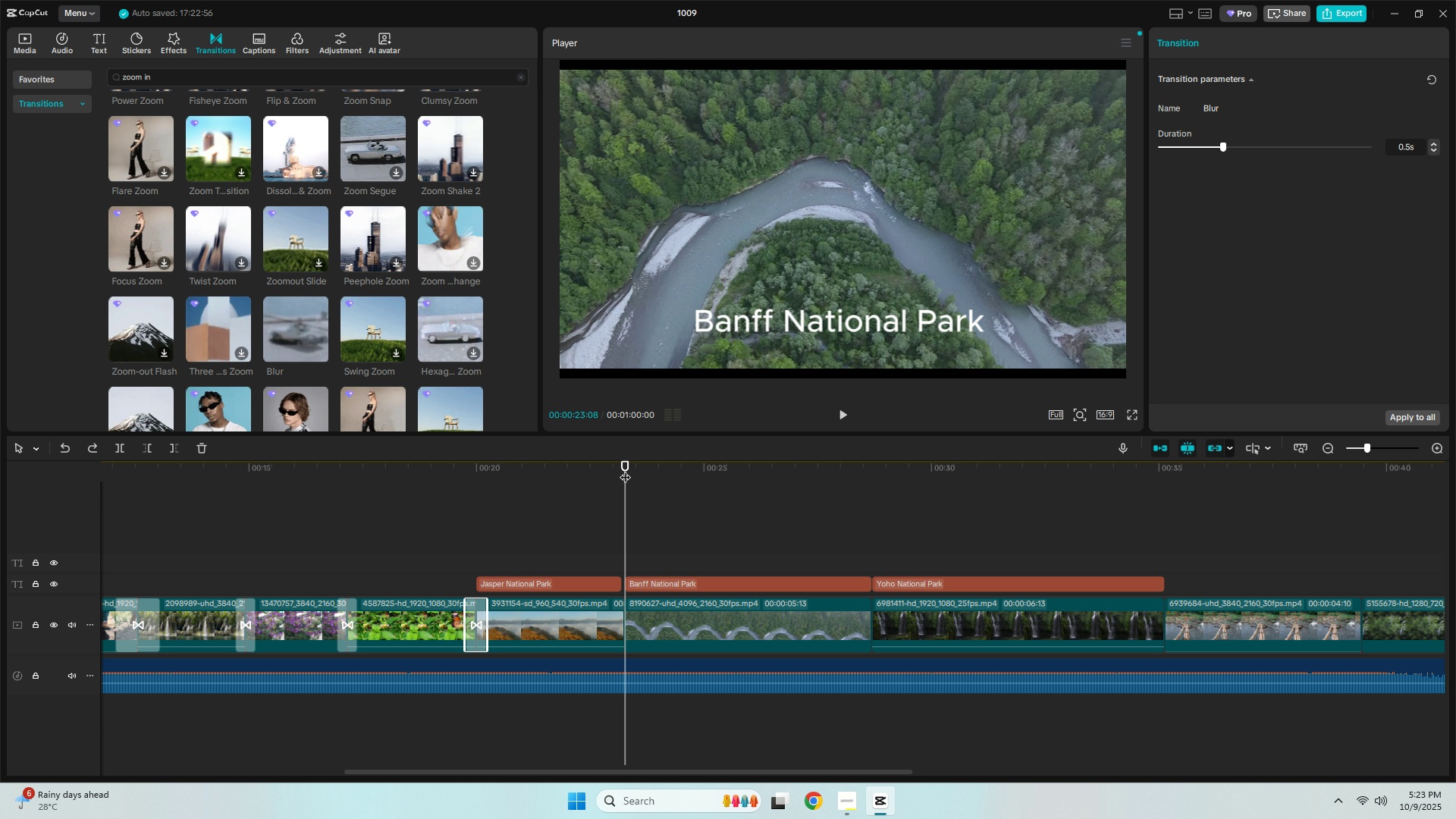 
double_click([617, 469])
 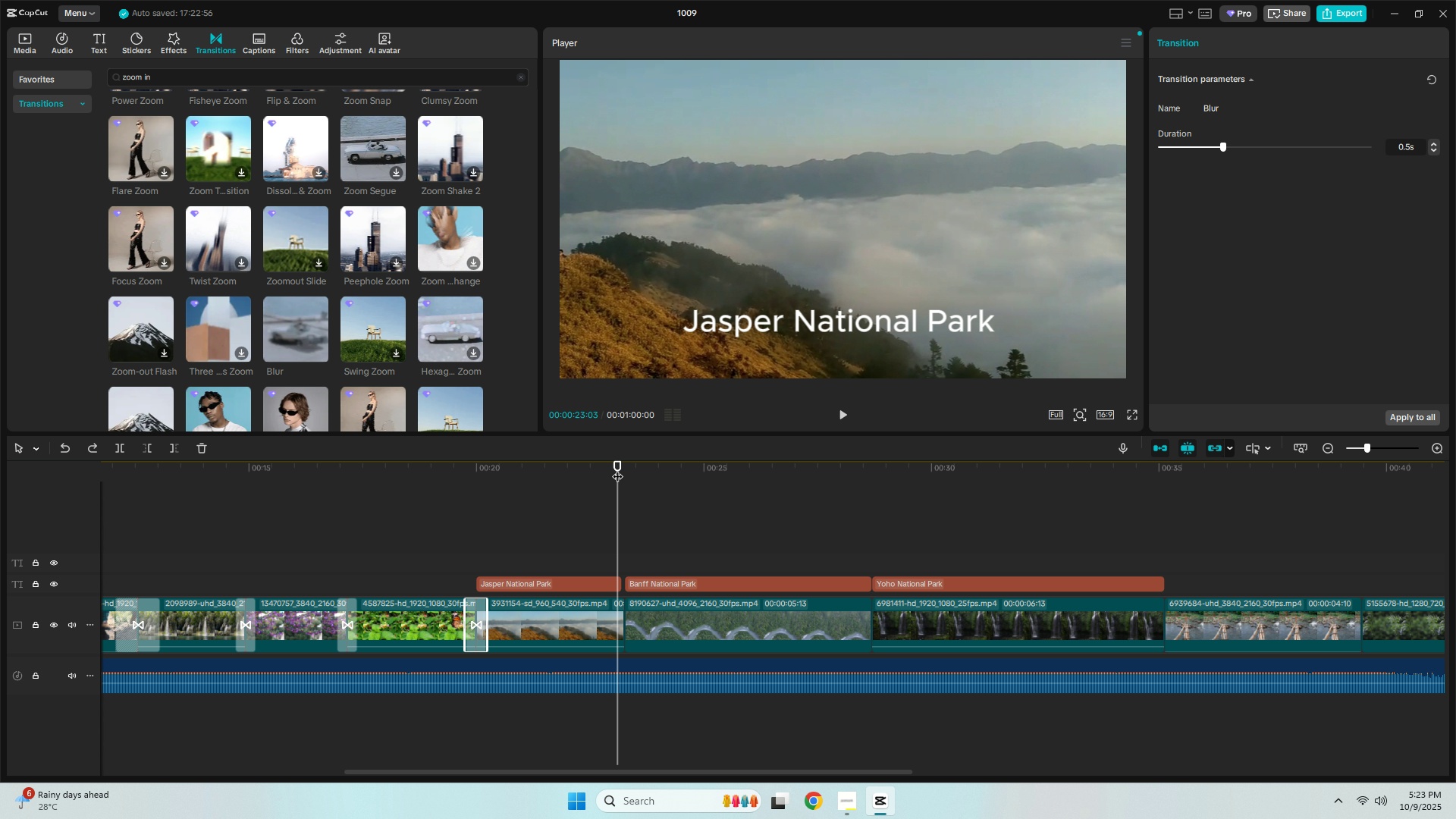 
key(Control+ControlLeft)
 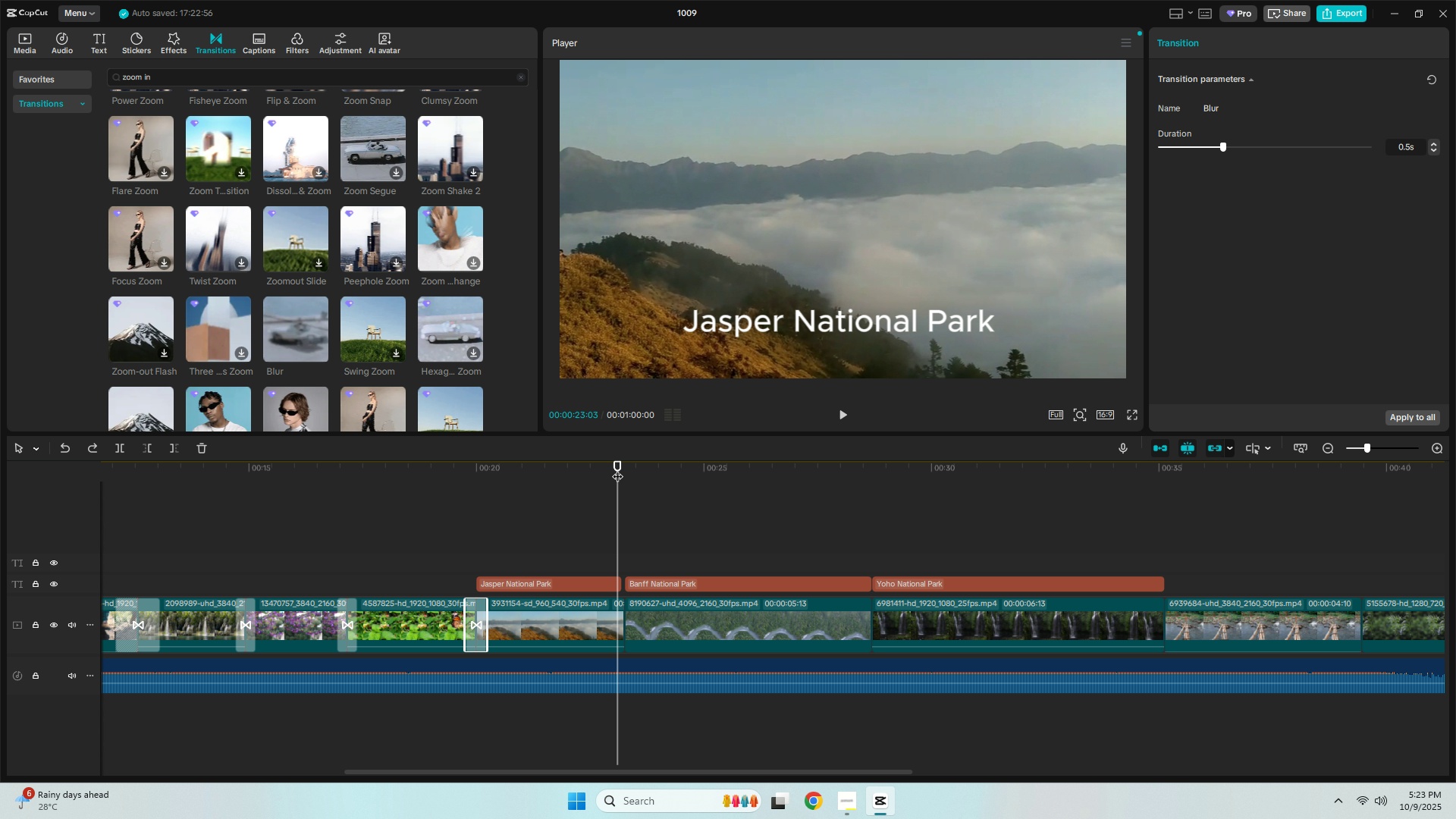 
key(Control+V)
 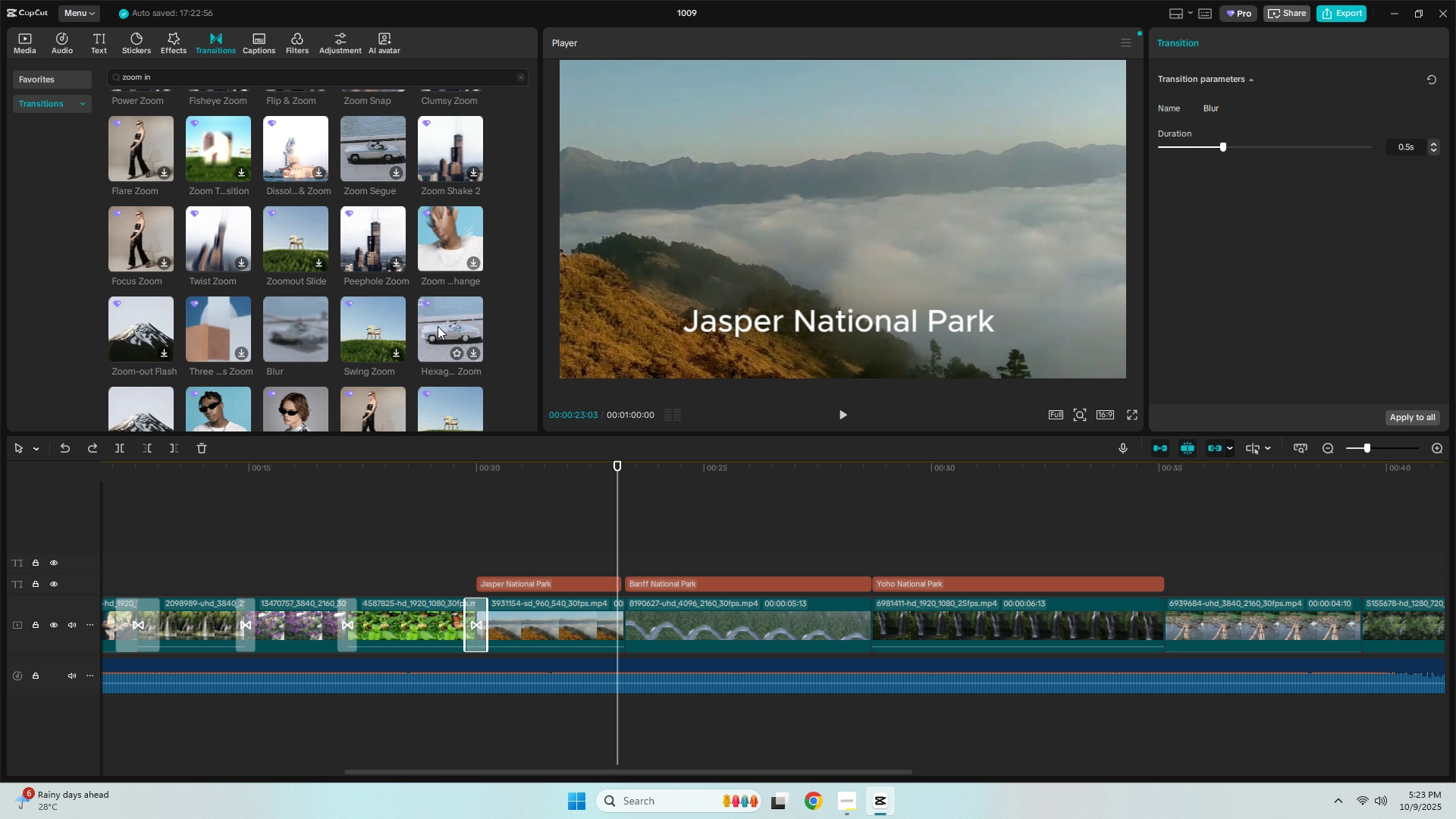 
left_click_drag(start_coordinate=[438, 326], to_coordinate=[614, 621])
 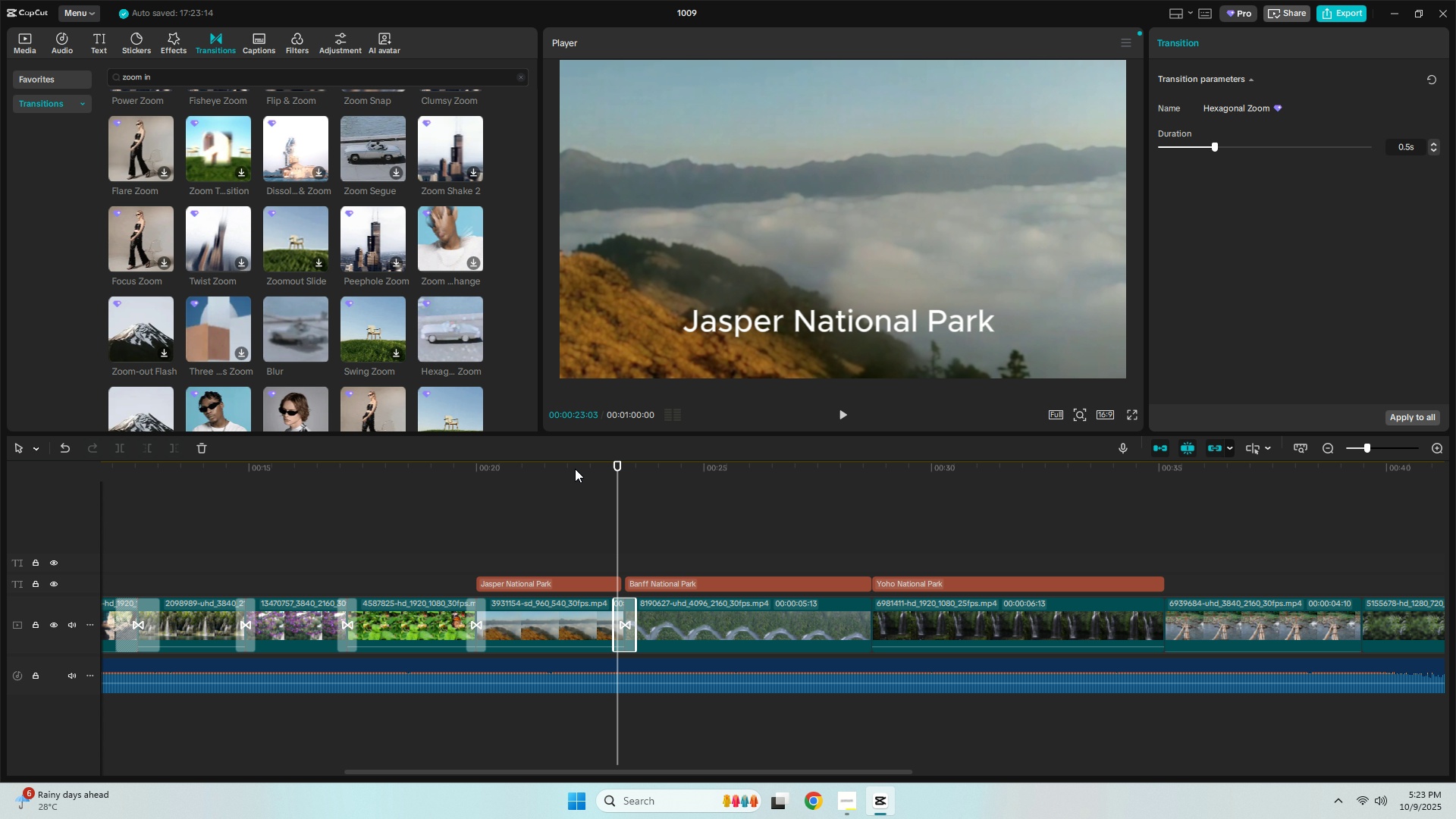 
left_click([578, 466])
 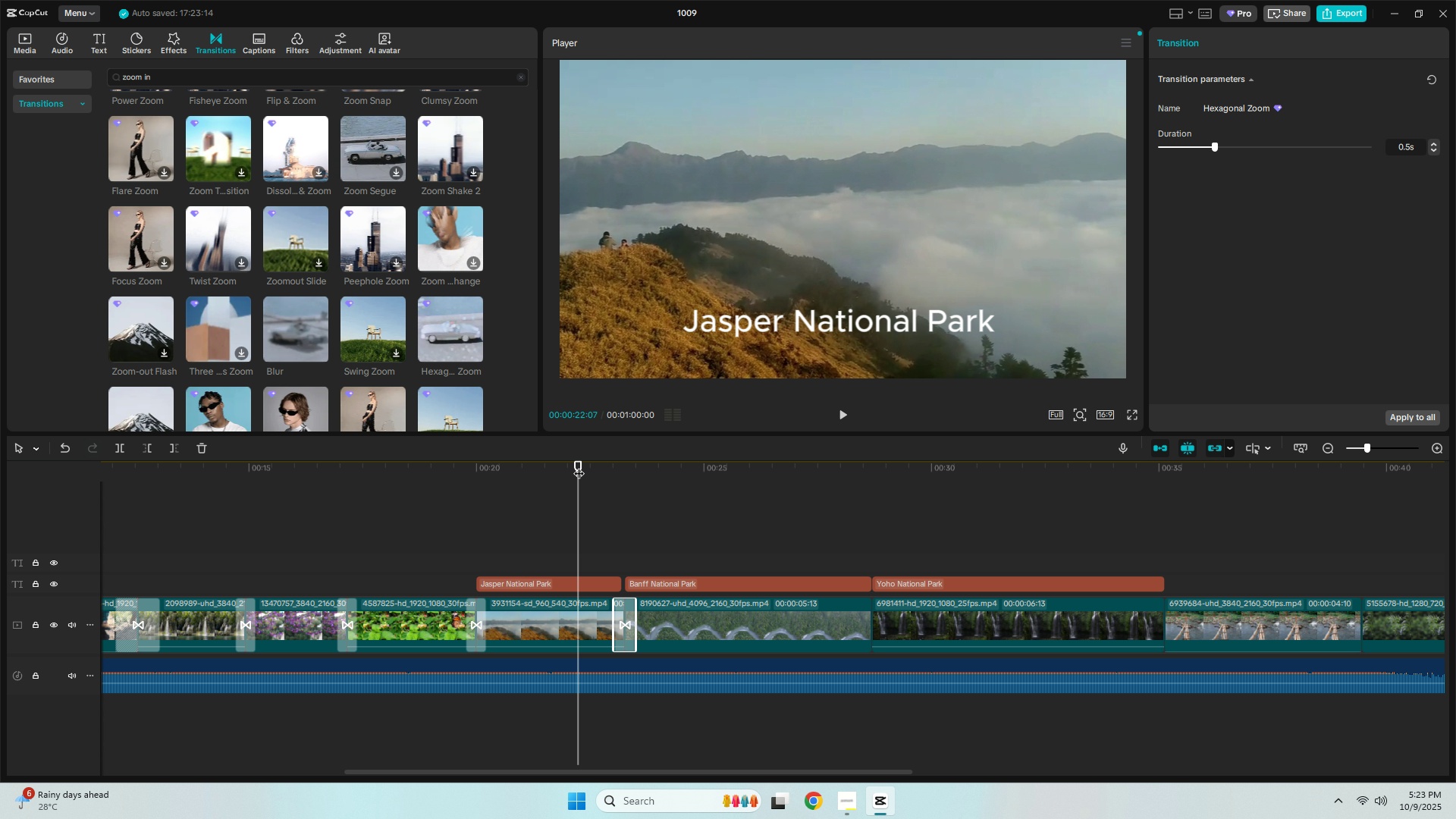 
key(Space)
 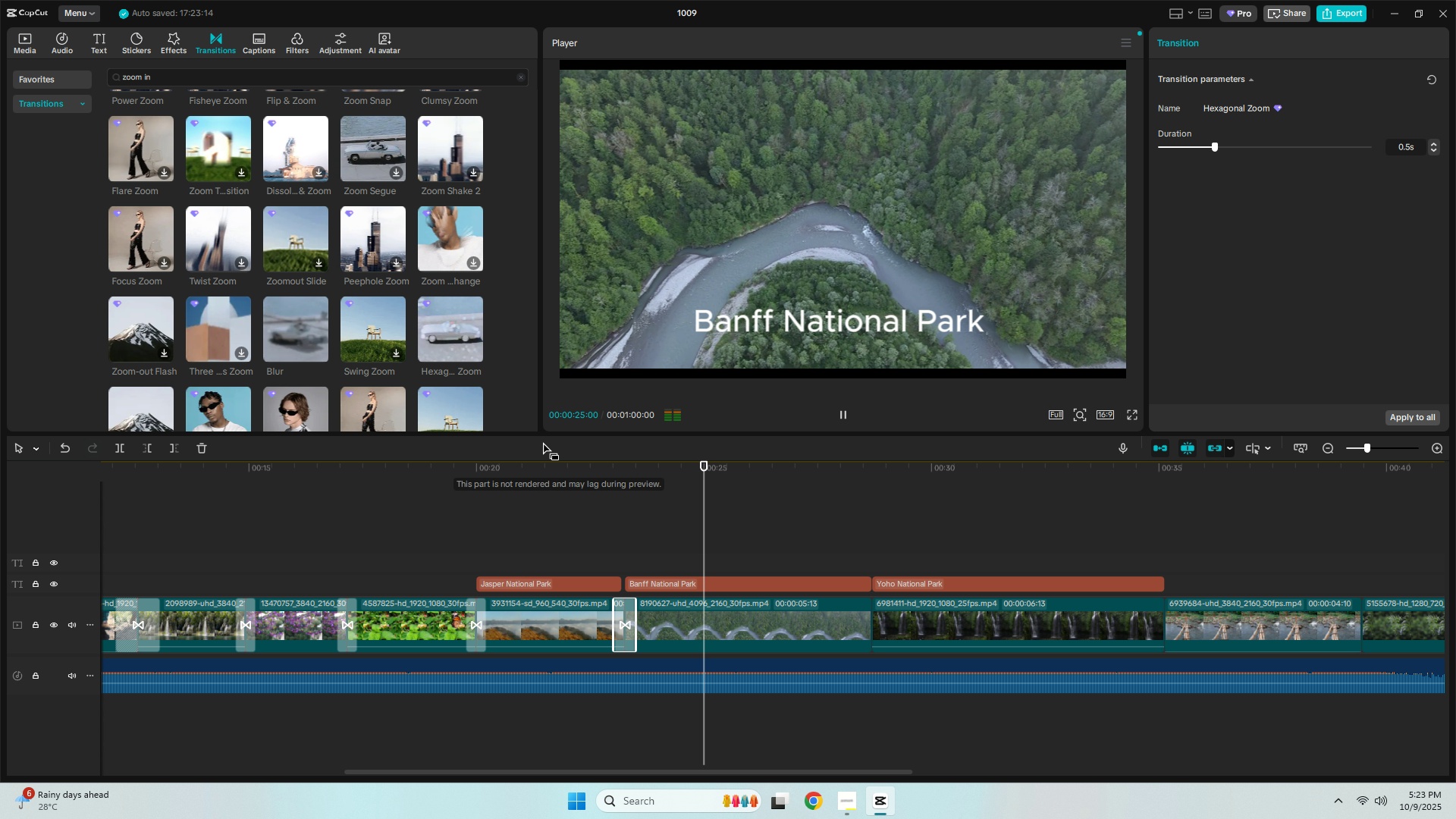 
key(Space)
 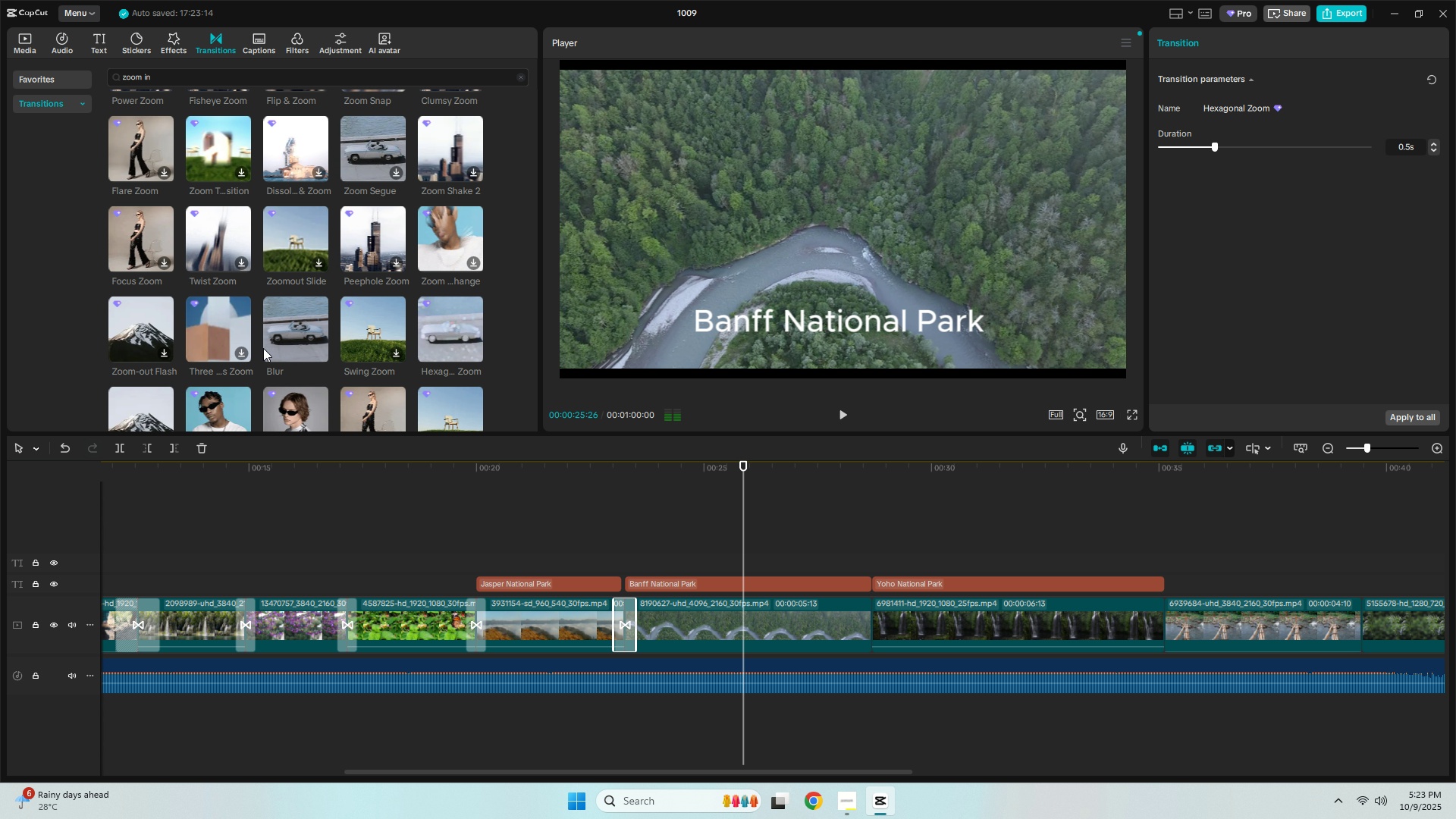 
scroll: coordinate [263, 348], scroll_direction: down, amount: 2.0
 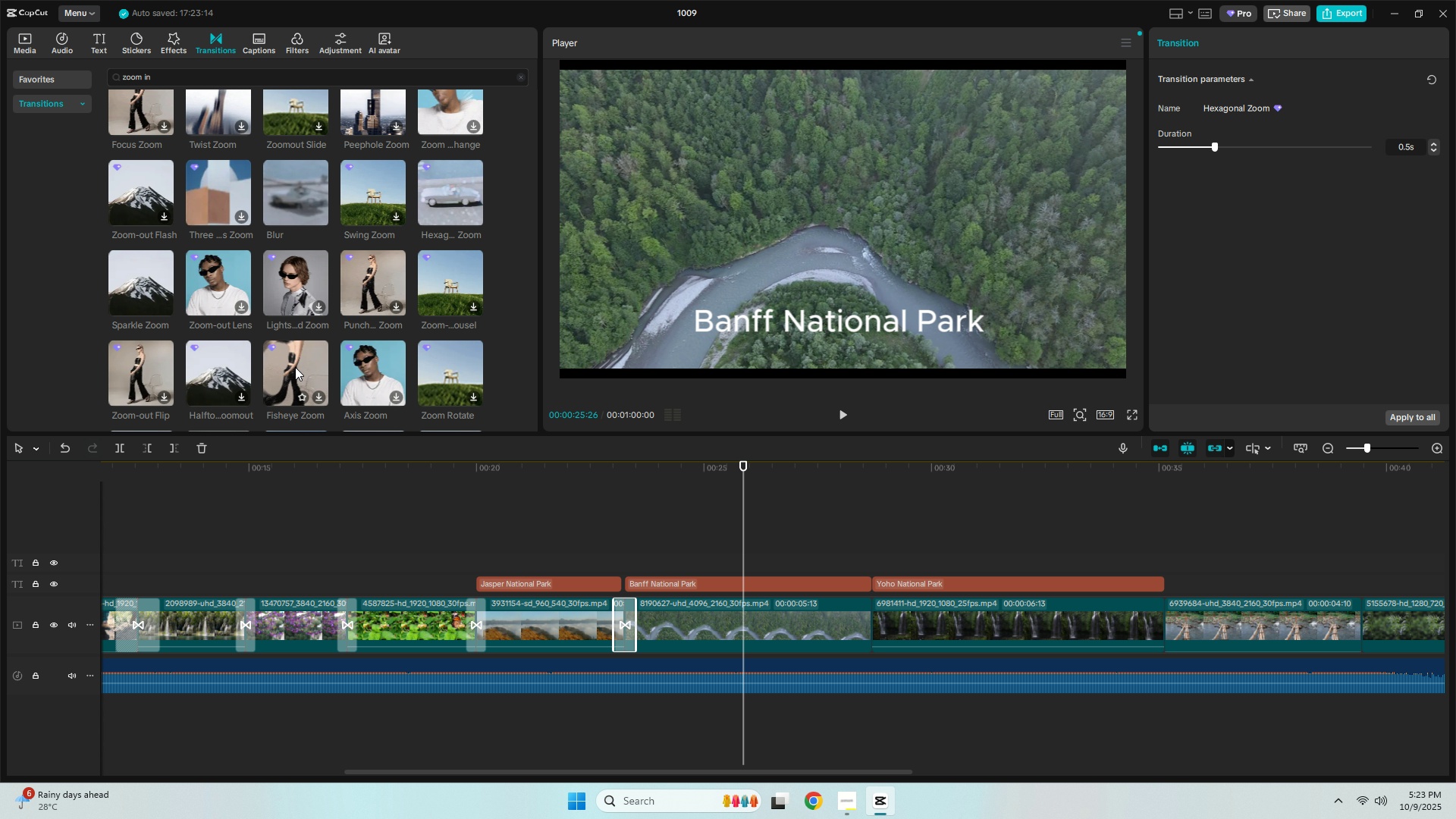 
left_click_drag(start_coordinate=[296, 368], to_coordinate=[848, 628])
 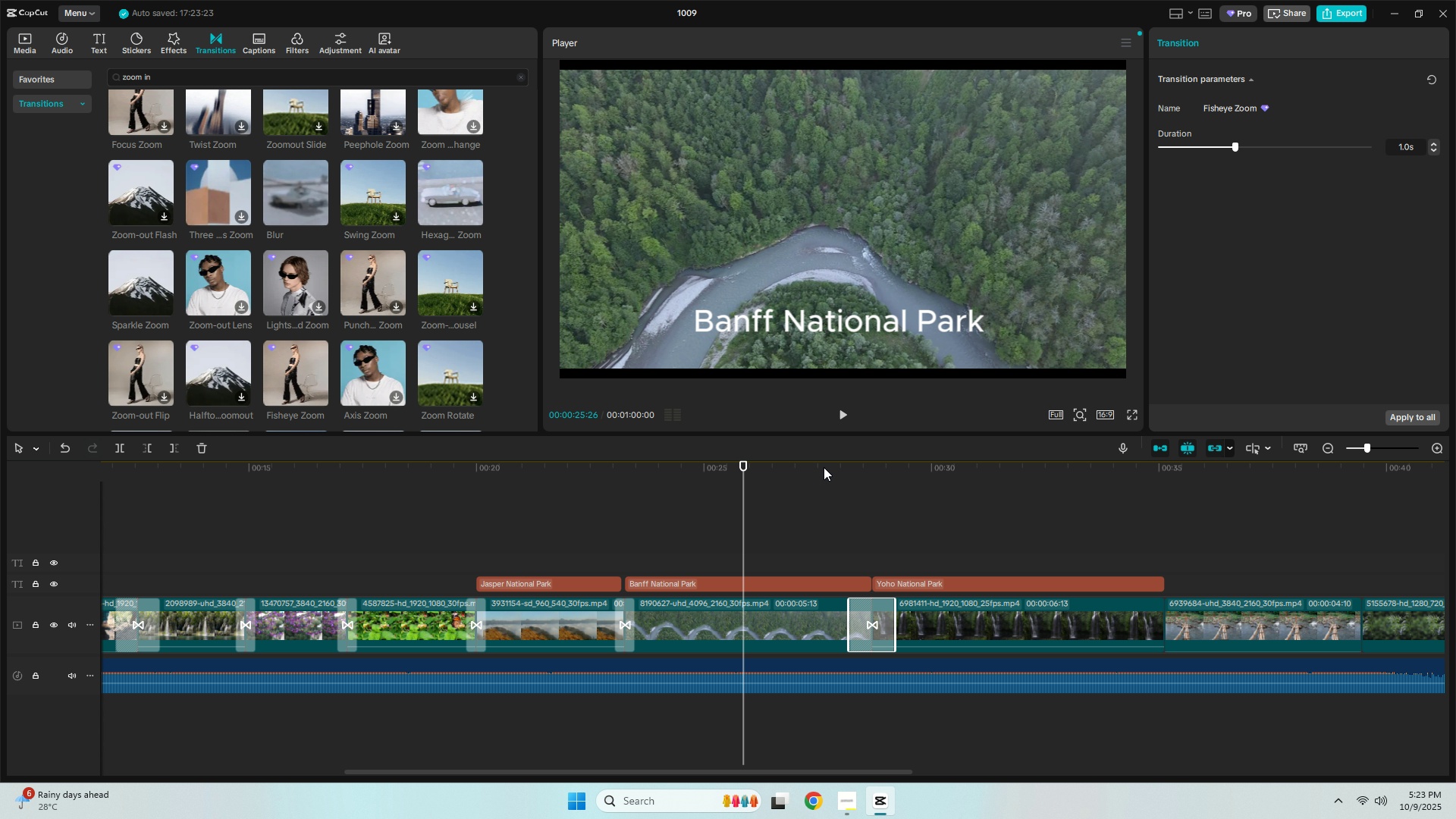 
left_click([824, 467])
 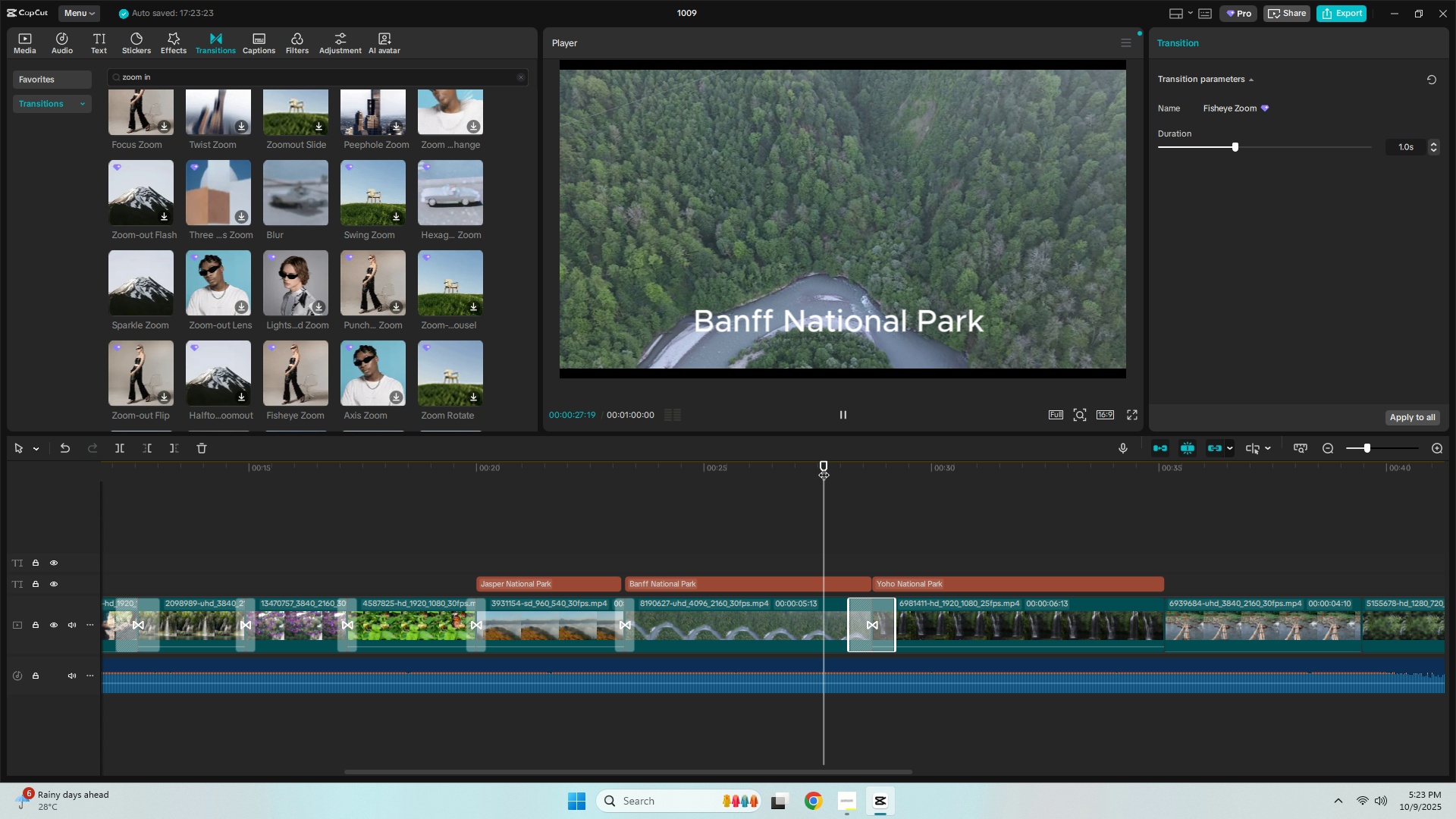 
key(Space)
 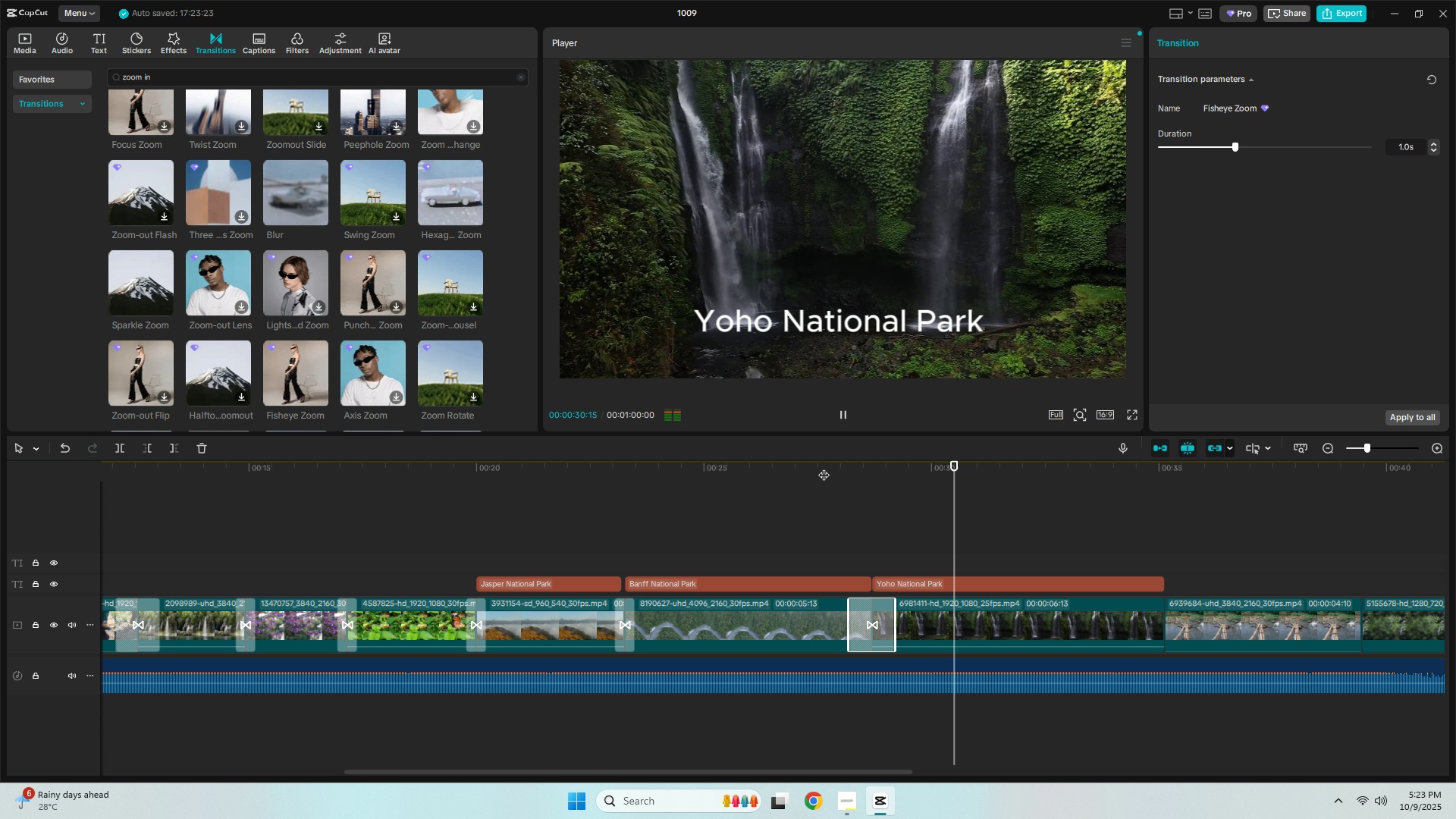 
left_click_drag(start_coordinate=[893, 616], to_coordinate=[879, 616])
 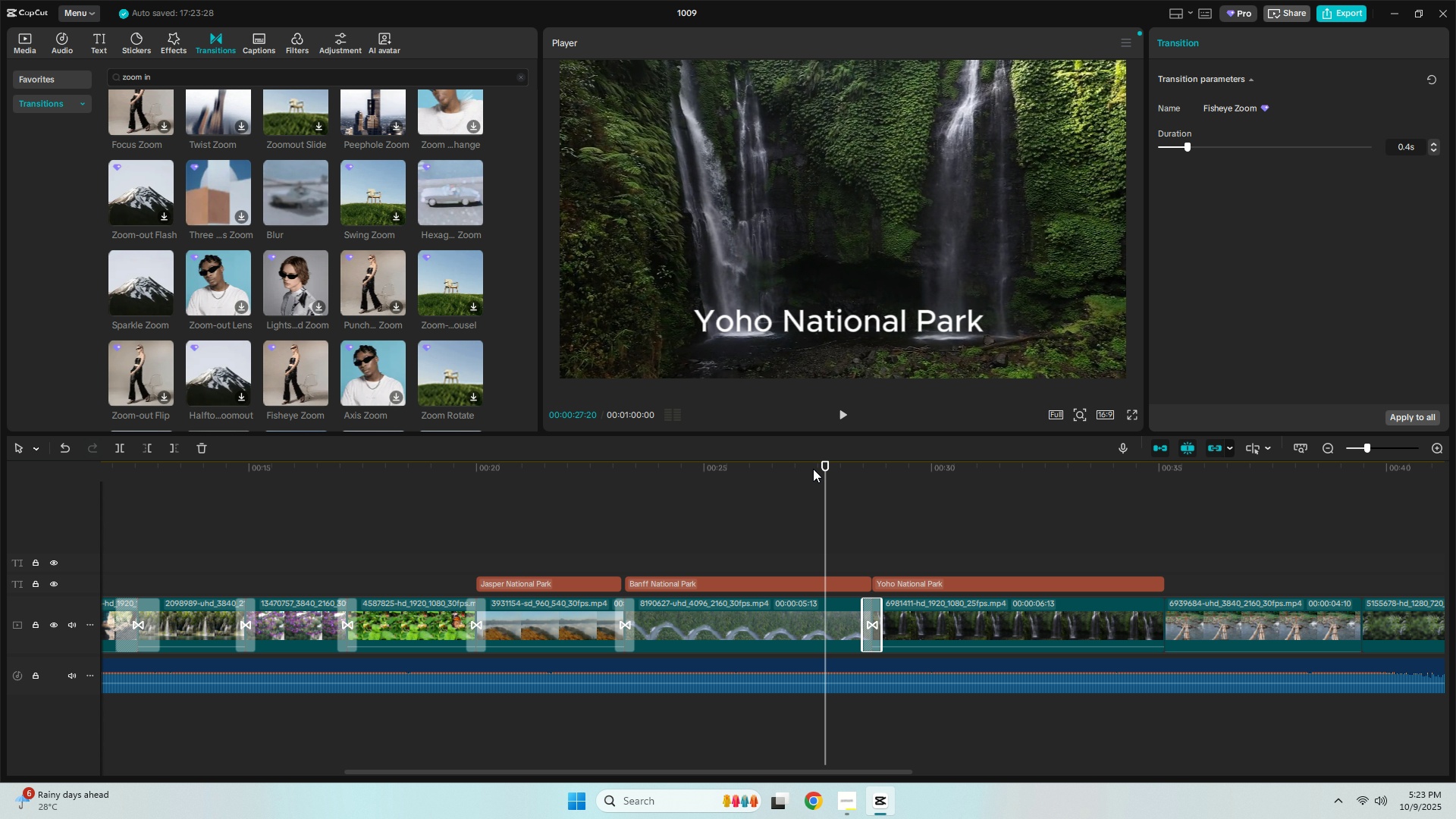 
double_click([791, 469])
 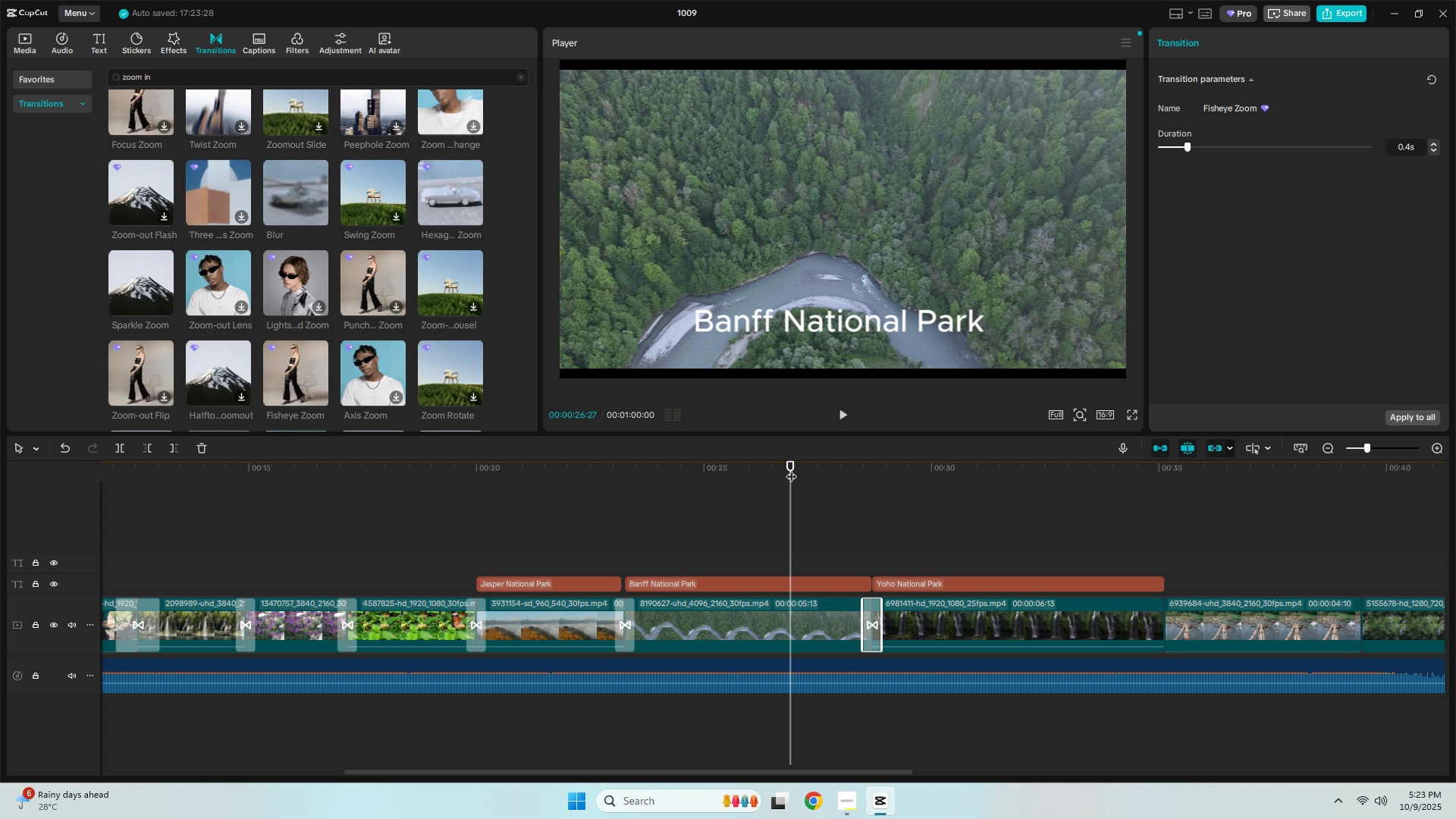 
key(Space)
 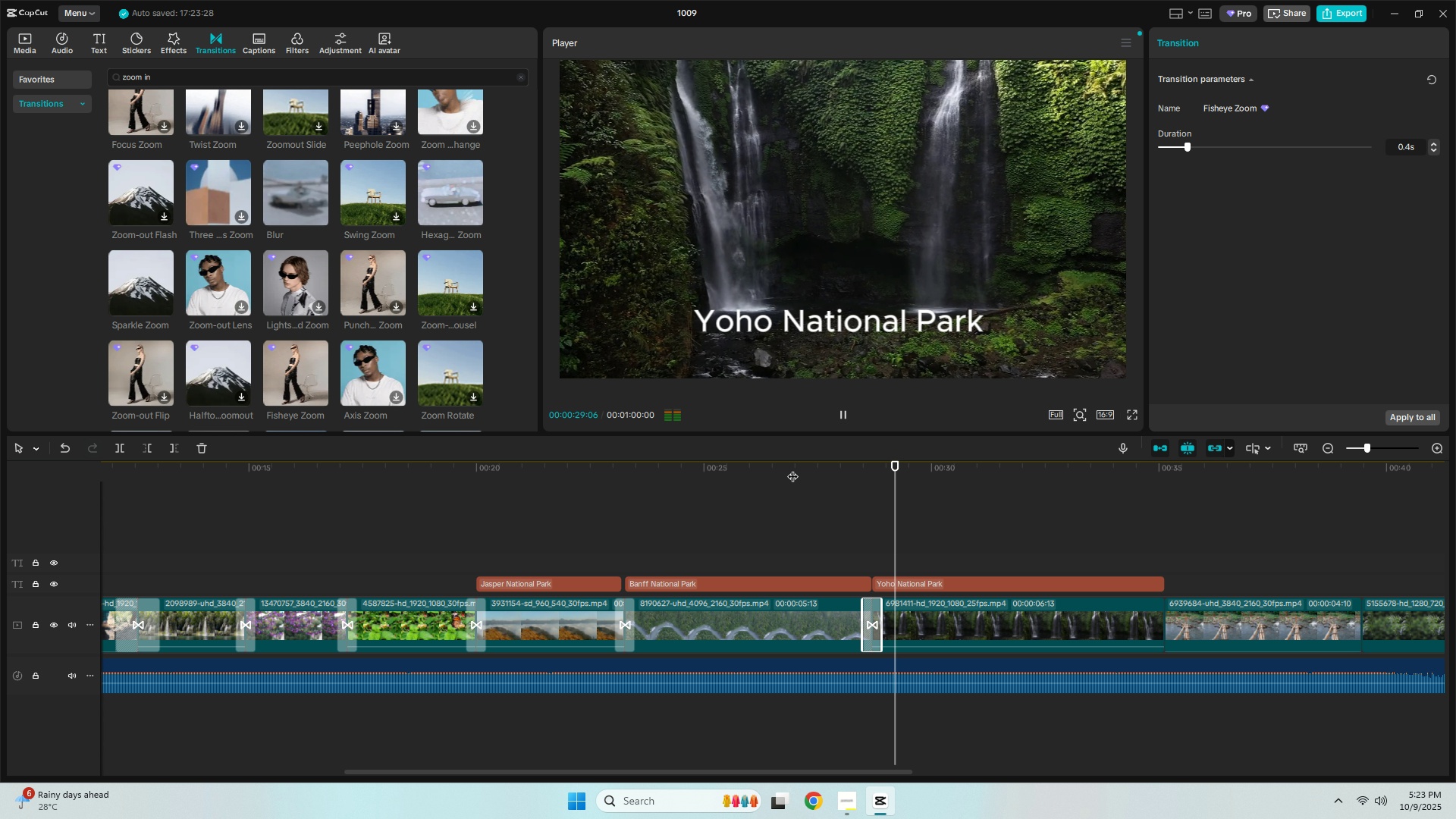 
key(Space)
 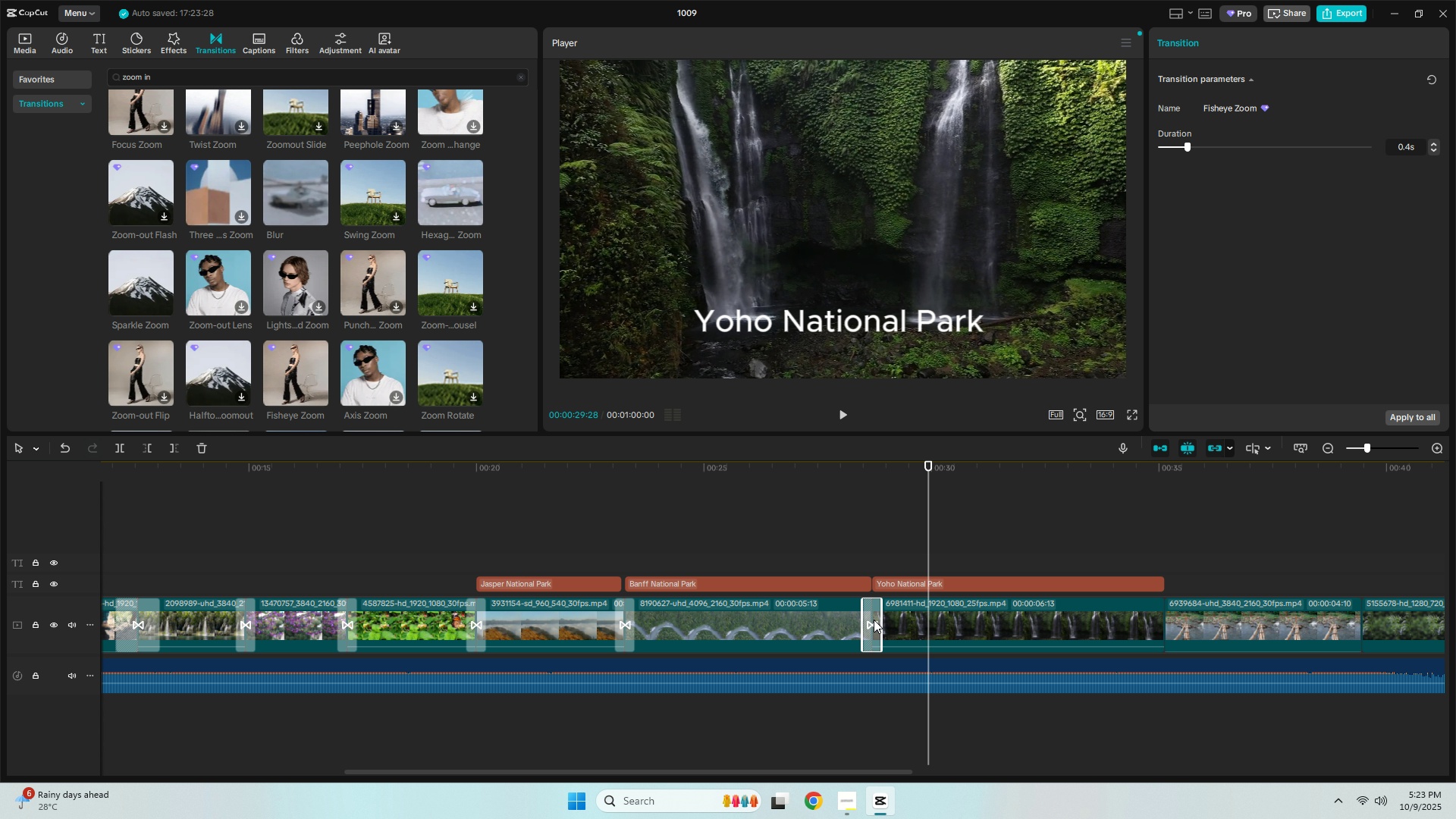 
left_click([874, 620])
 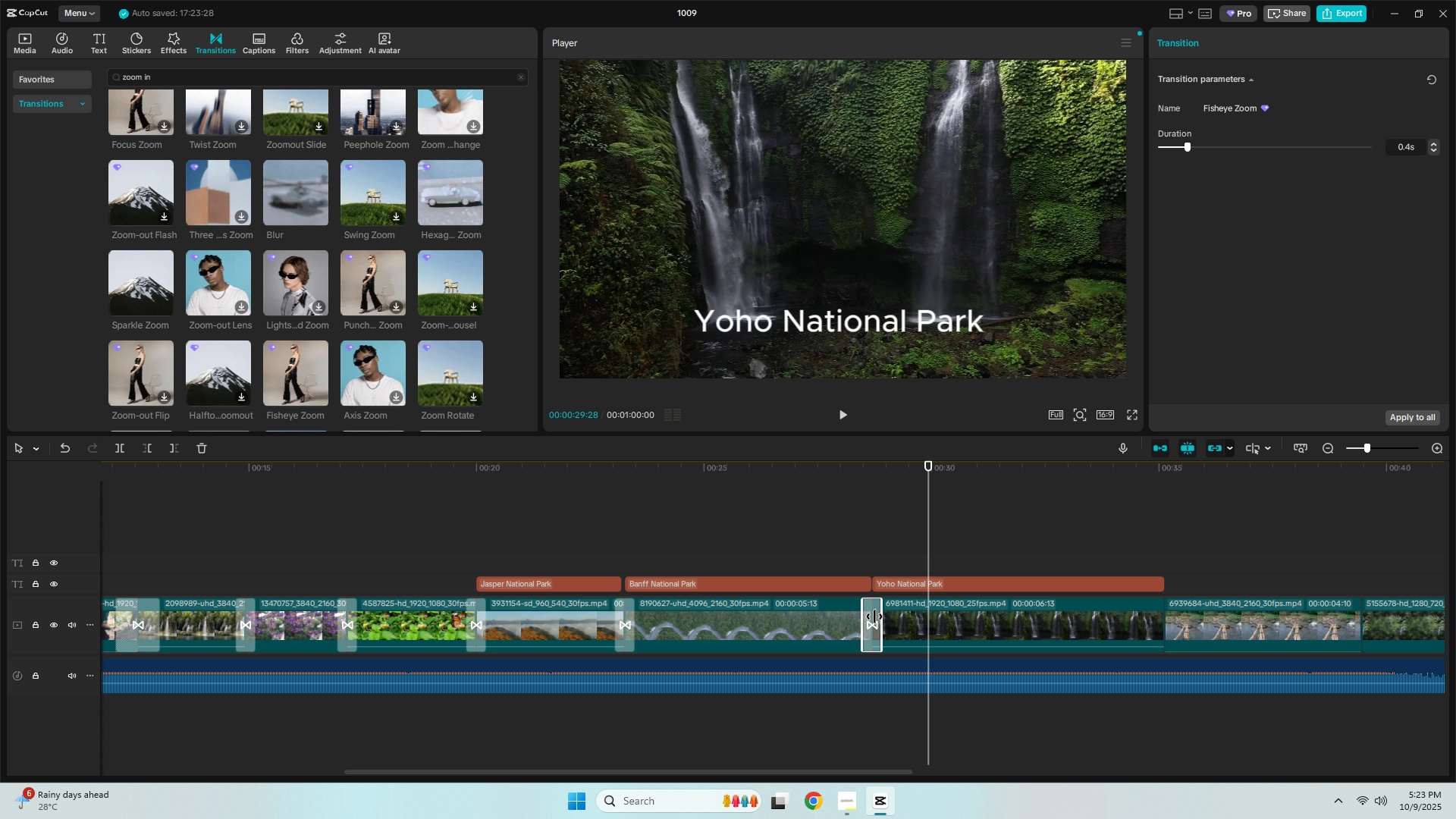 
key(Delete)
 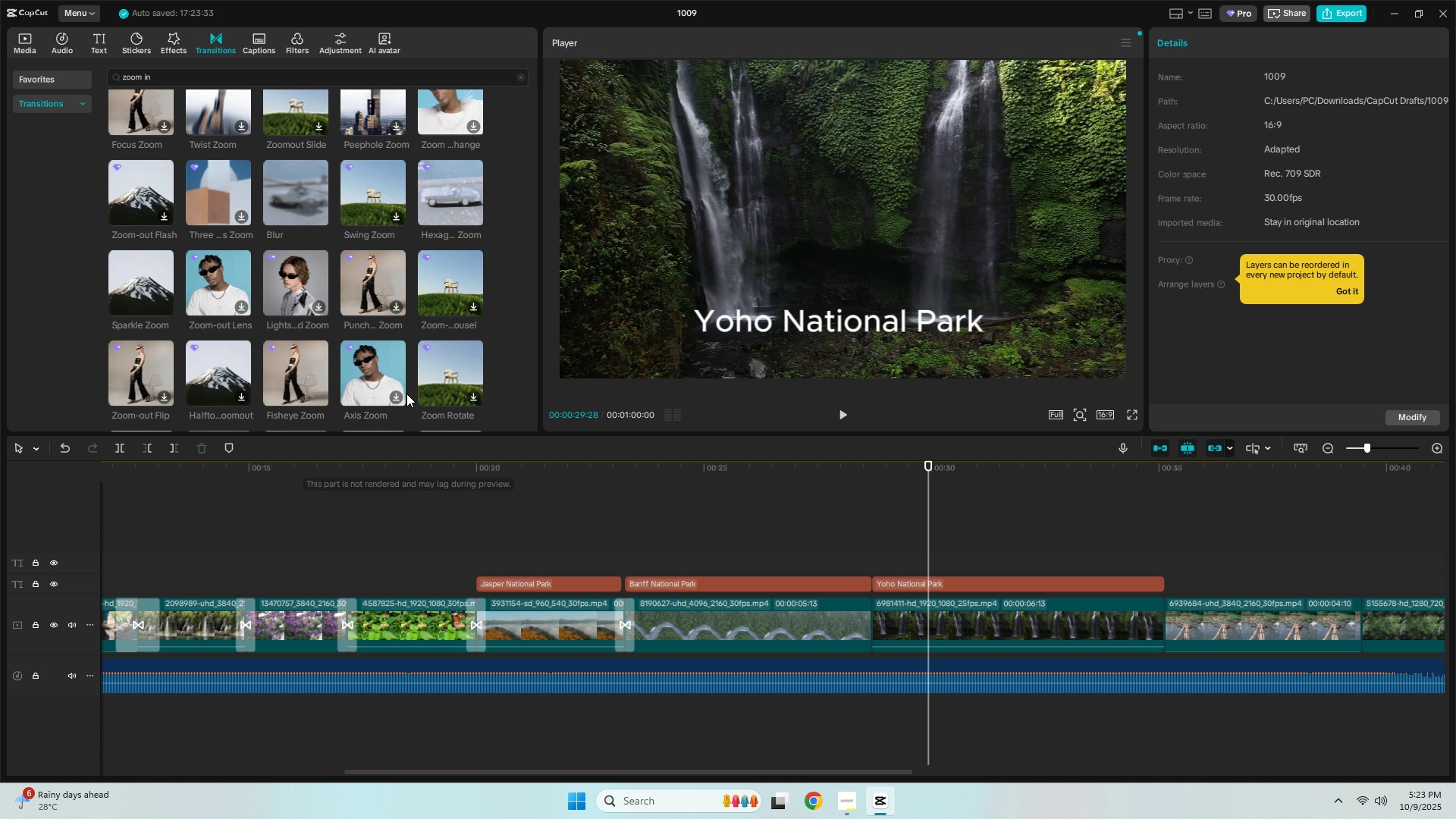 
scroll: coordinate [401, 374], scroll_direction: down, amount: 2.0
 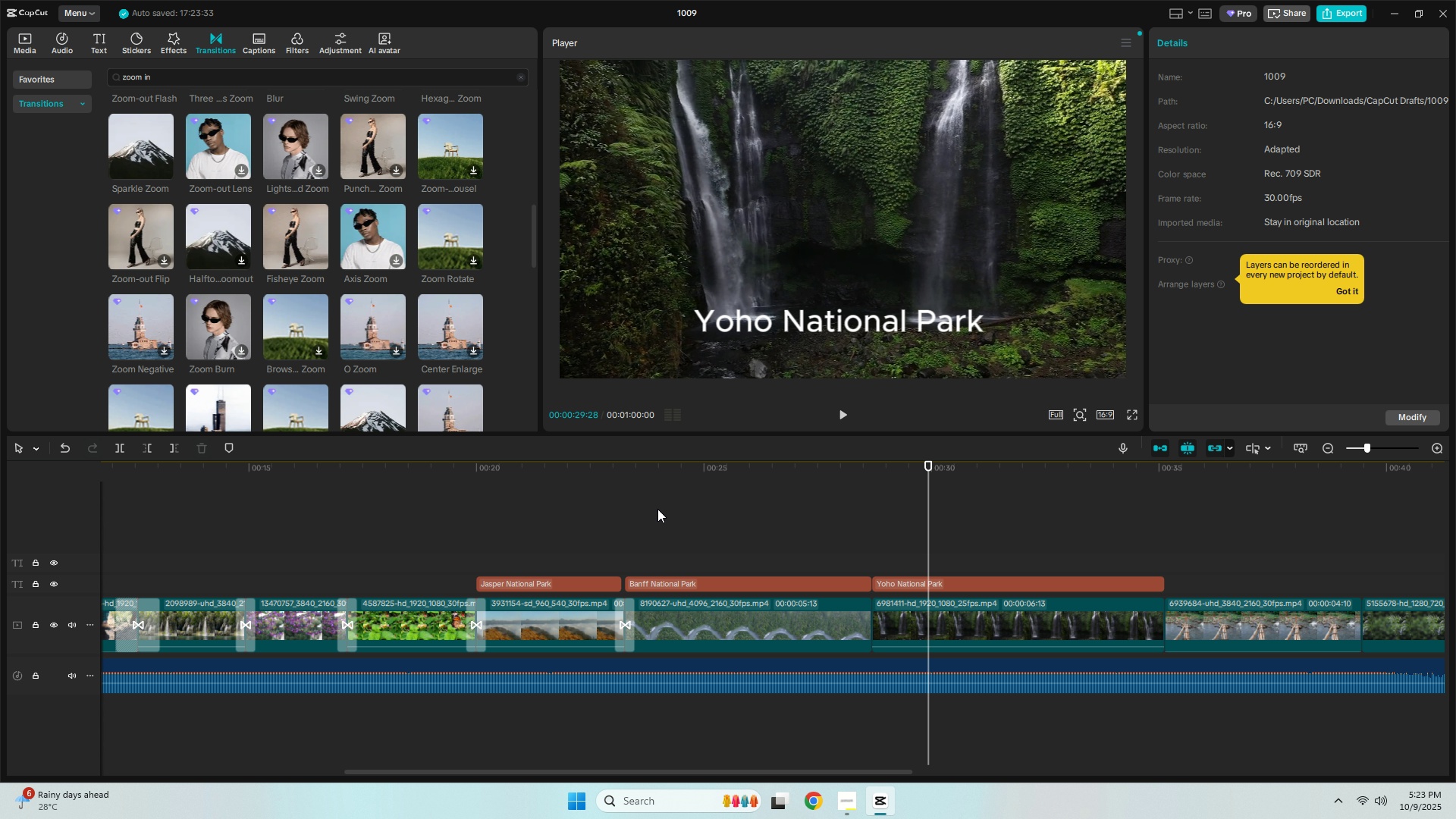 
key(Alt+AltLeft)
 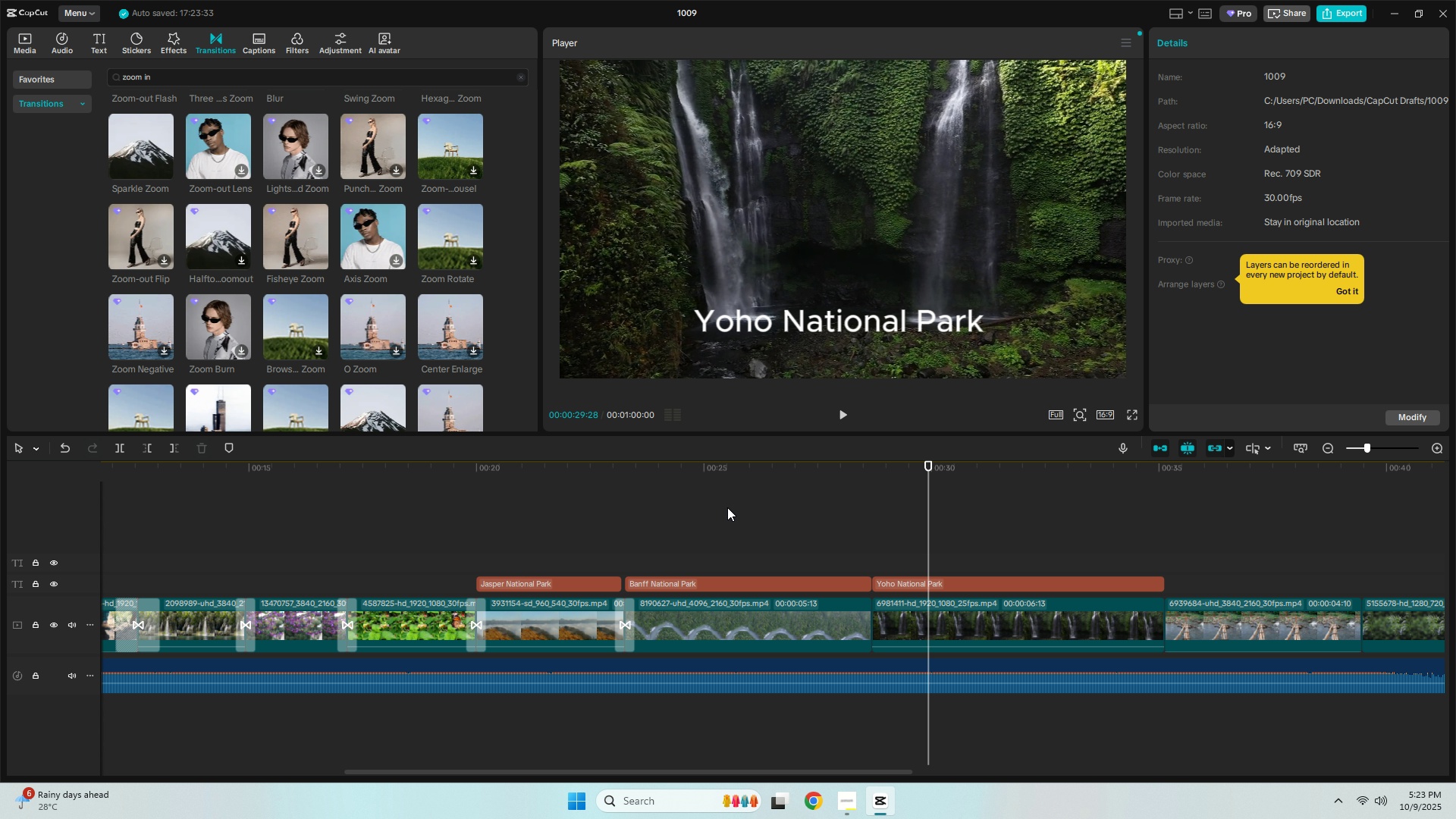 
key(Alt+Tab)